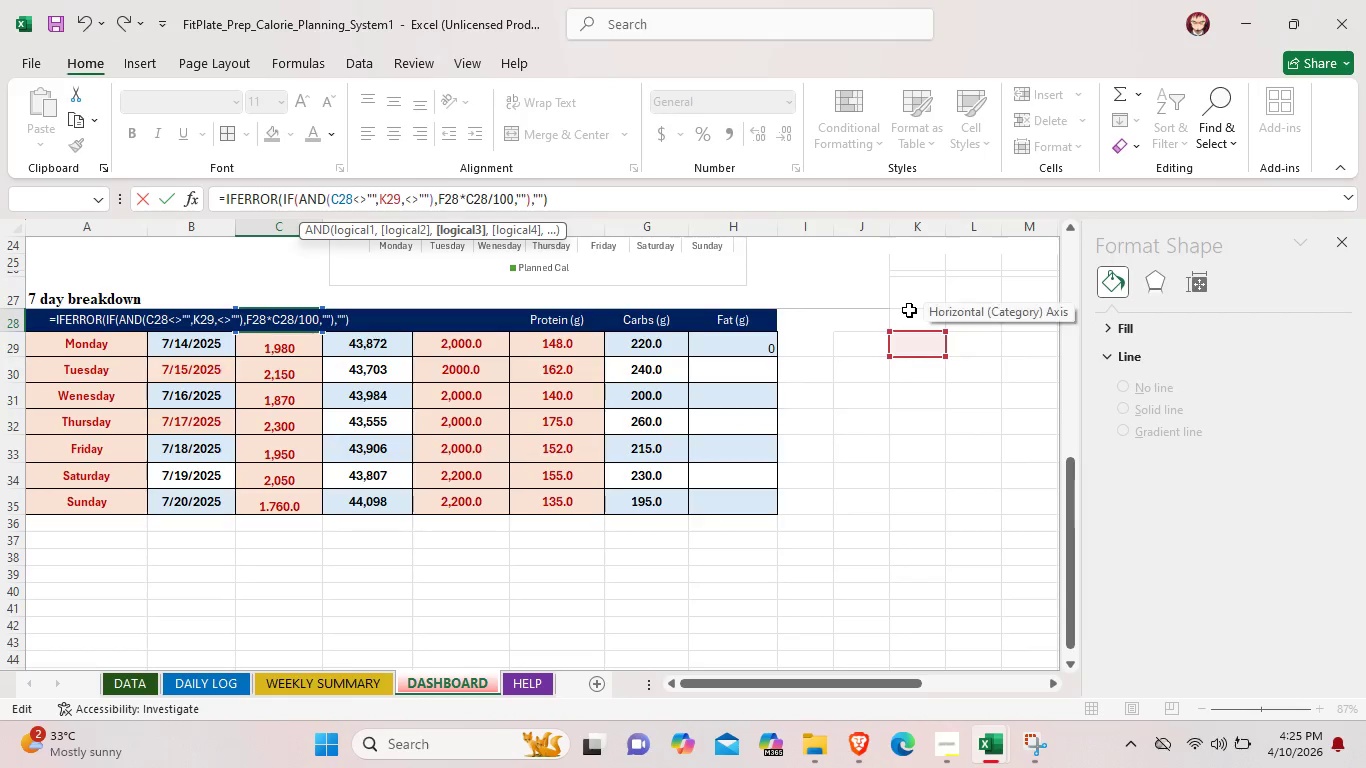 
left_click([909, 310])
 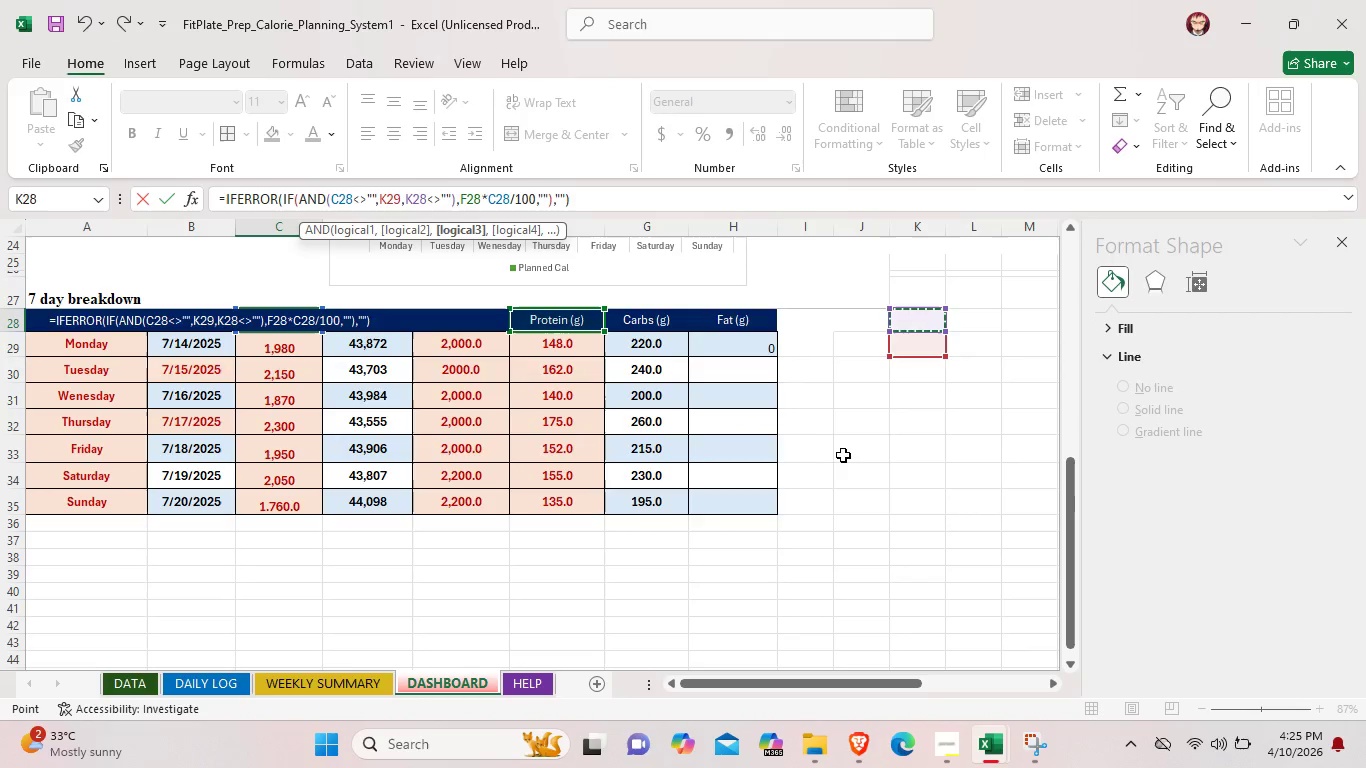 
left_click([843, 455])
 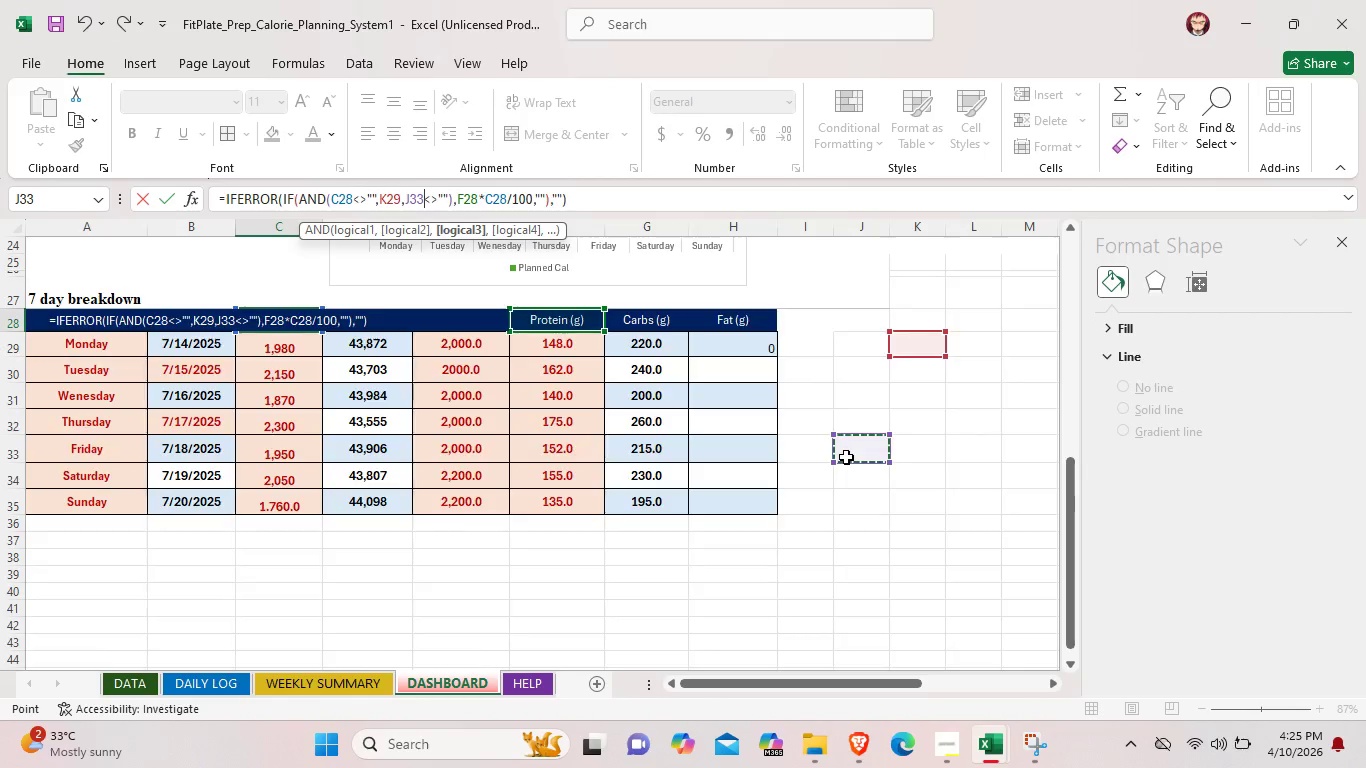 
scroll: coordinate [843, 458], scroll_direction: up, amount: 4.0
 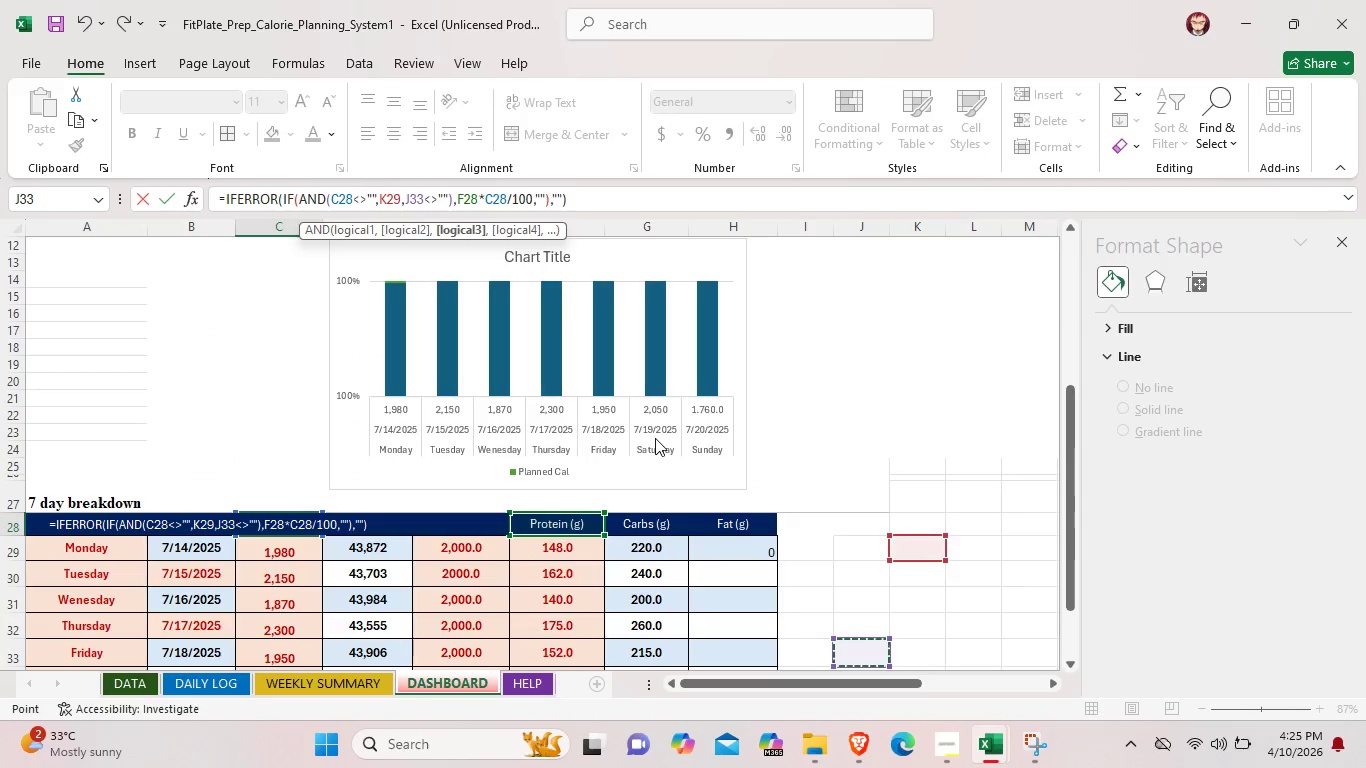 
left_click([655, 438])
 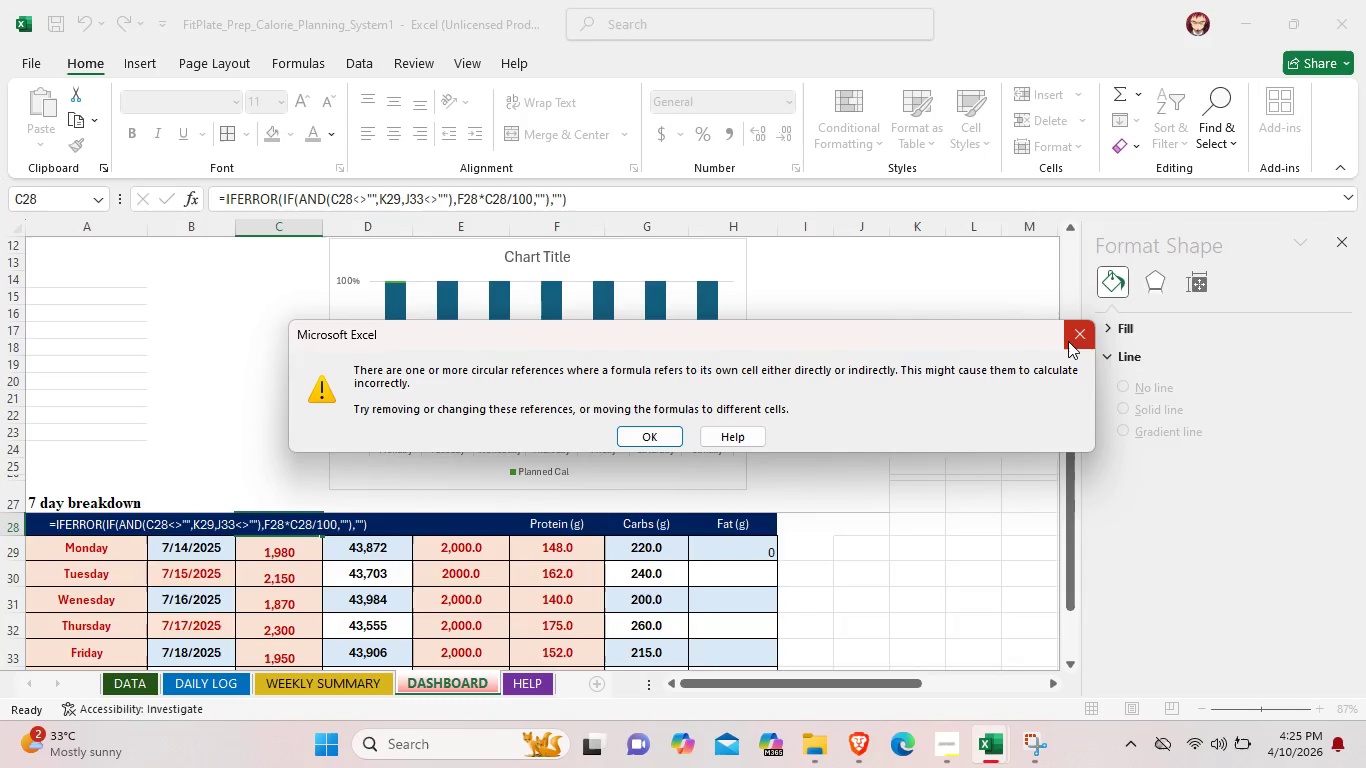 
left_click([1068, 340])
 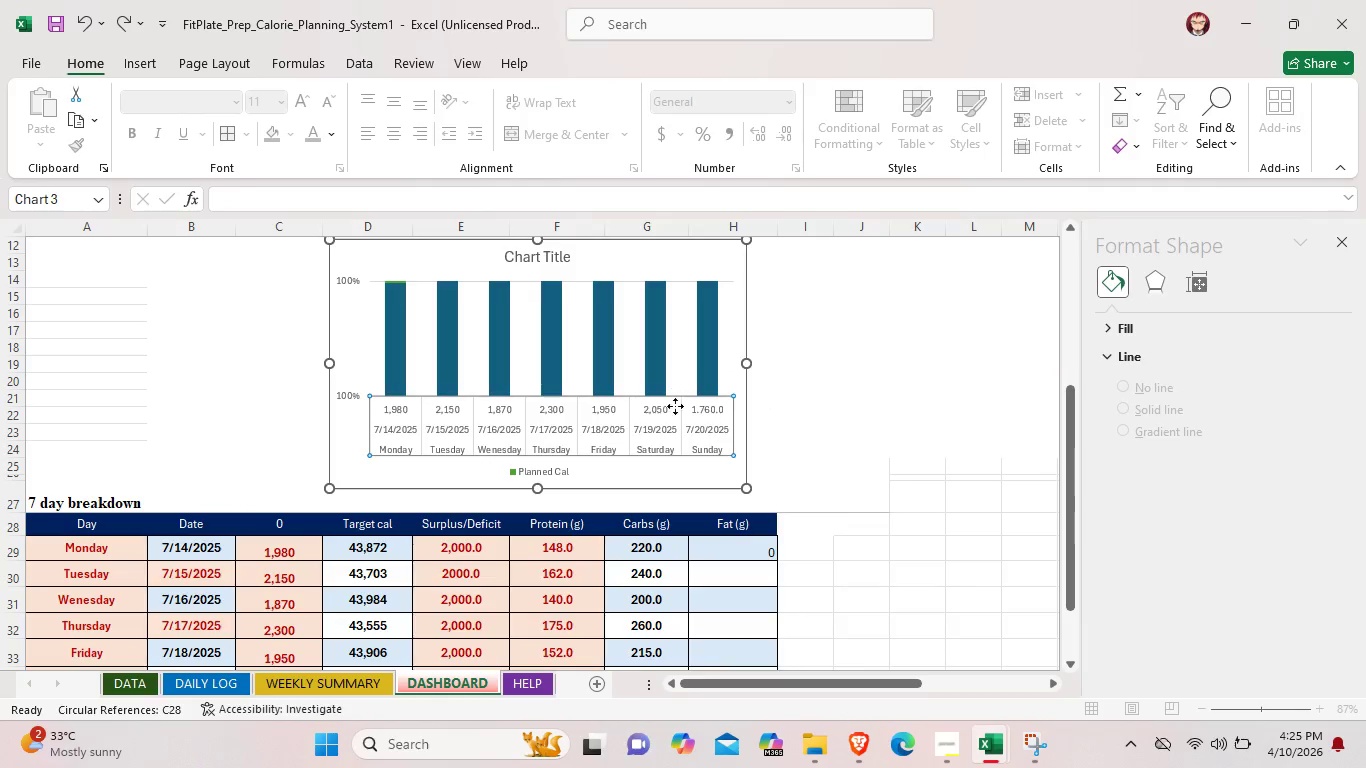 
left_click([674, 409])
 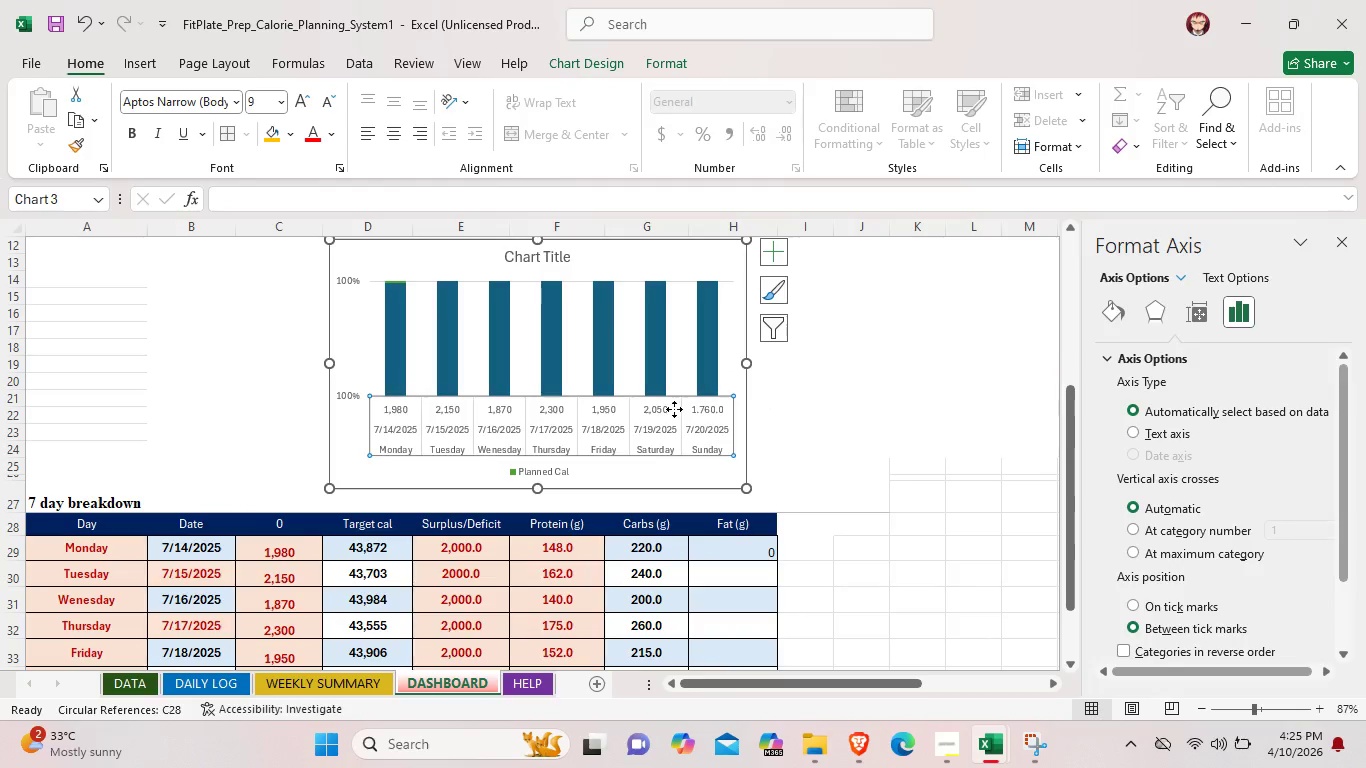 
right_click([674, 409])
 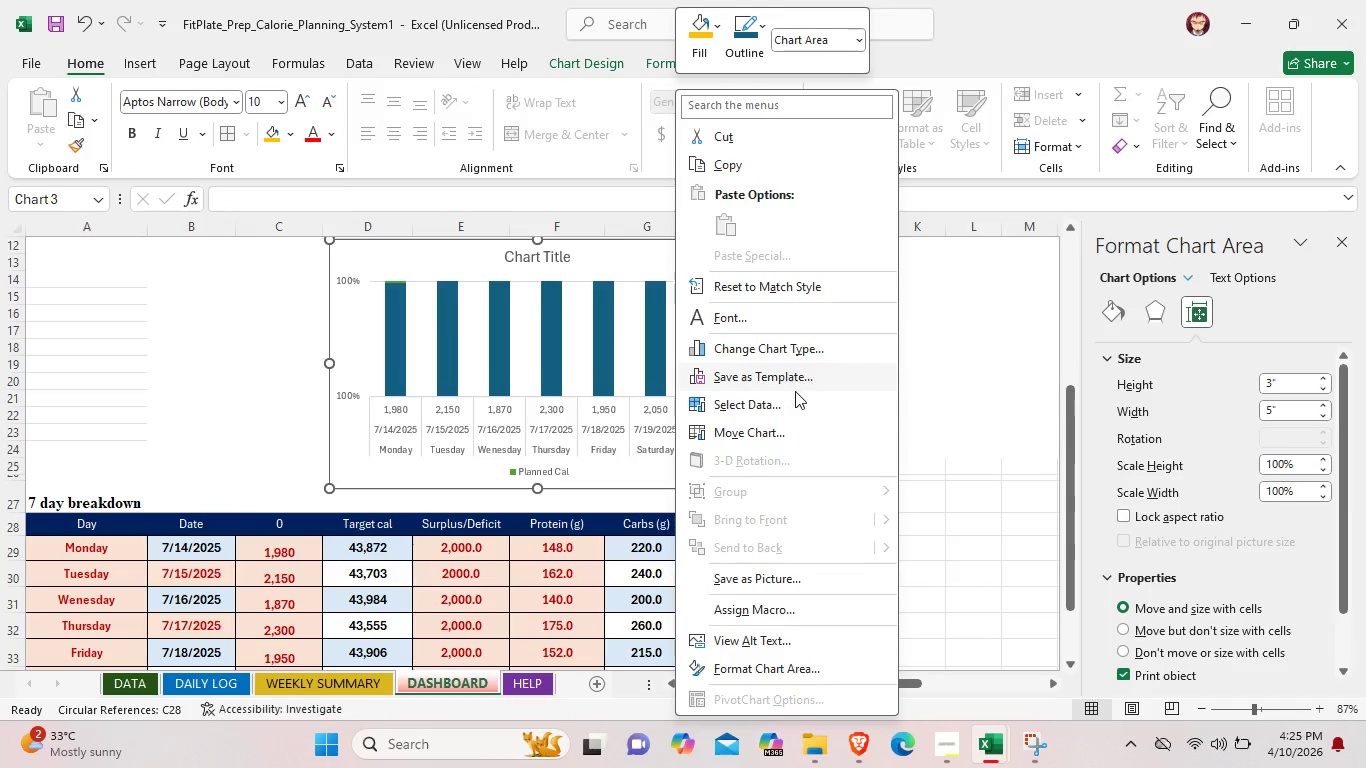 
left_click([793, 394])
 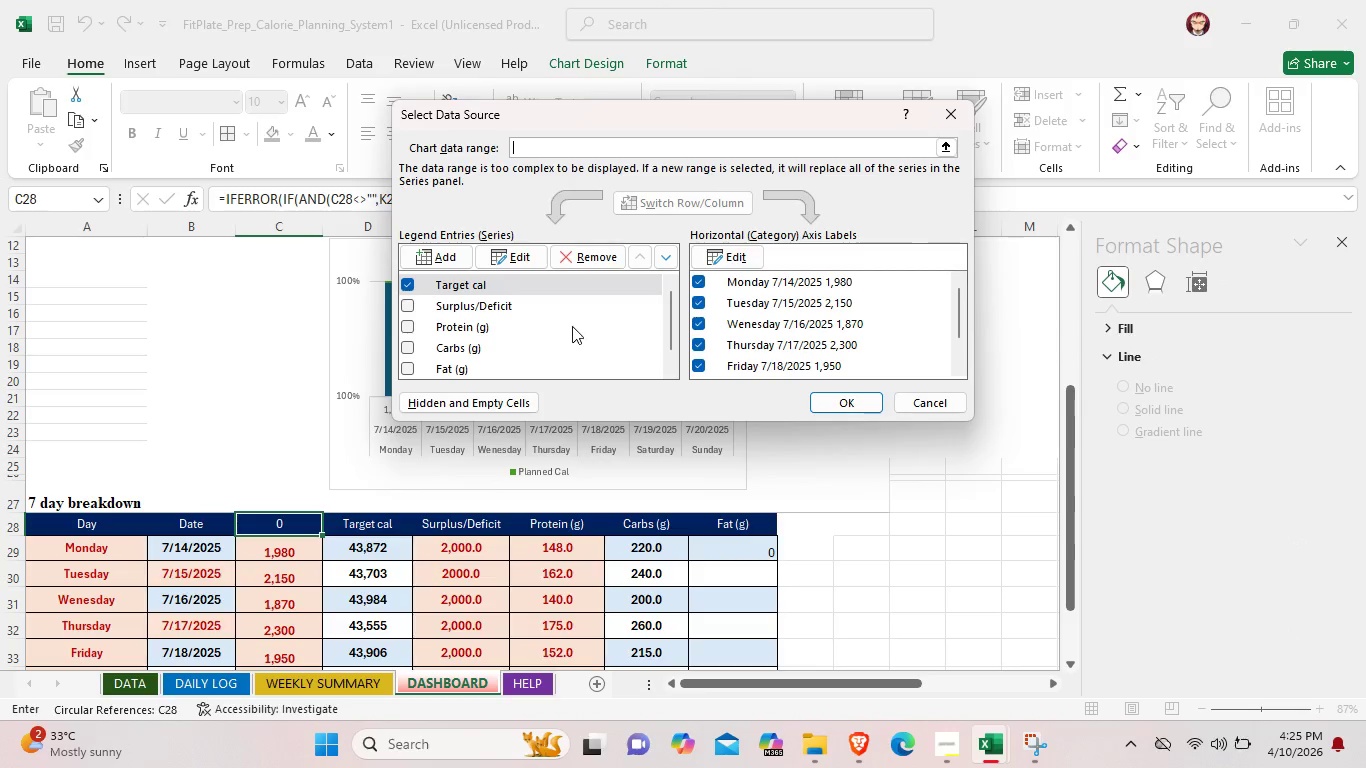 
scroll: coordinate [572, 325], scroll_direction: down, amount: 2.0
 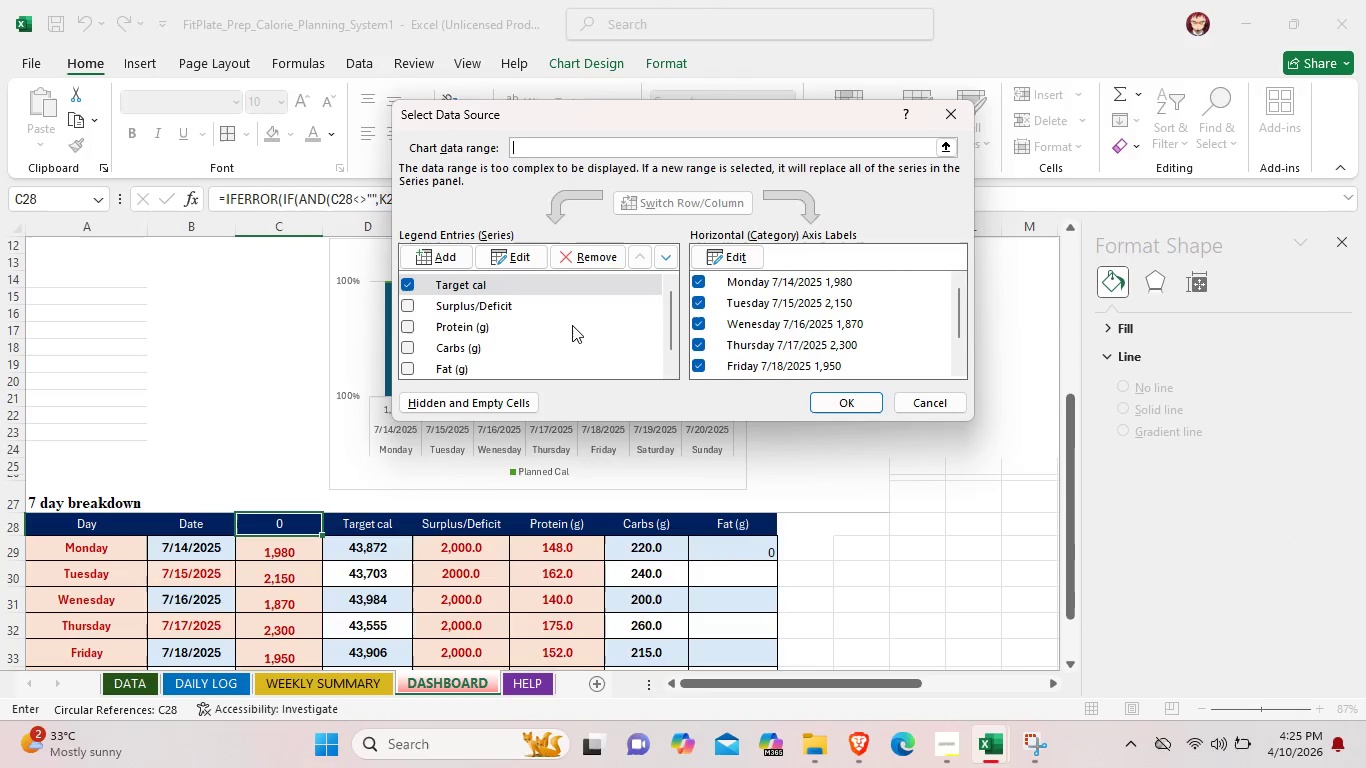 
scroll: coordinate [572, 325], scroll_direction: up, amount: 6.0
 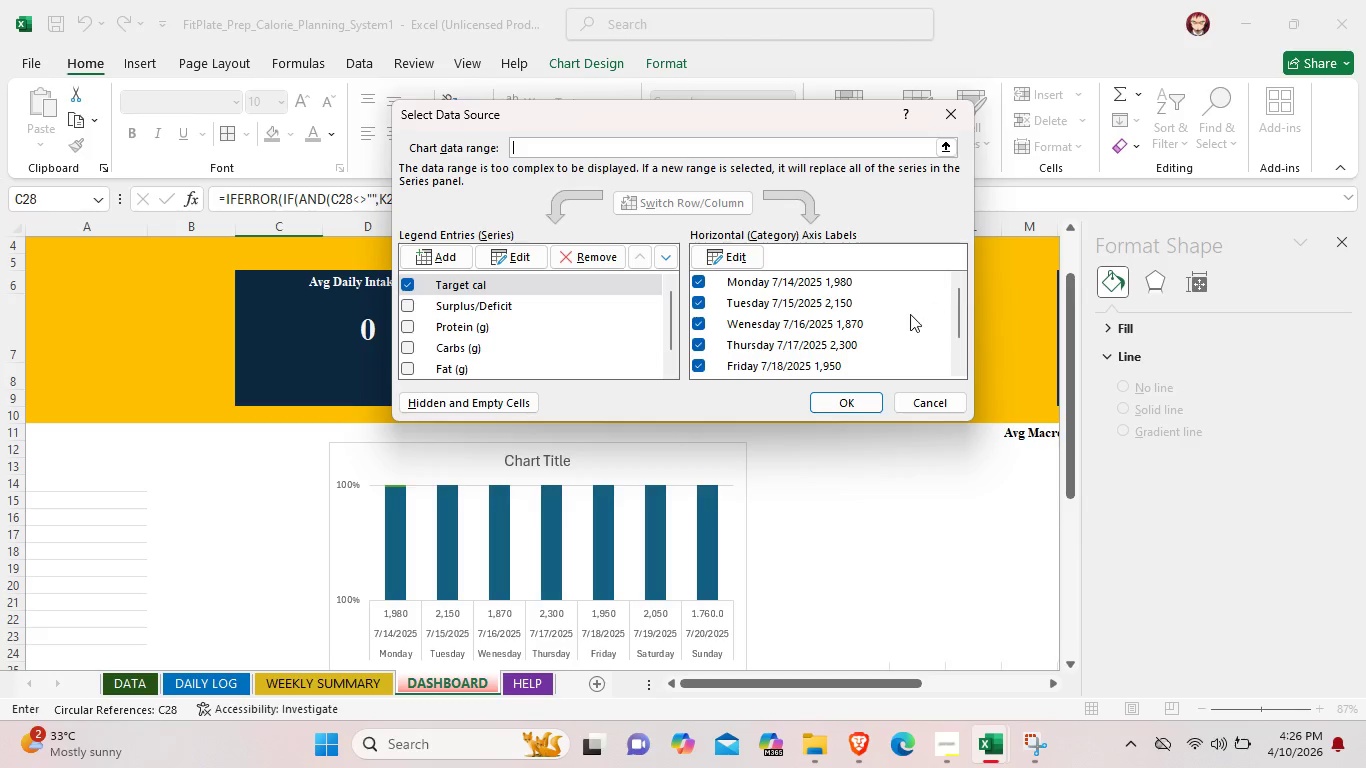 
wait(18.18)
 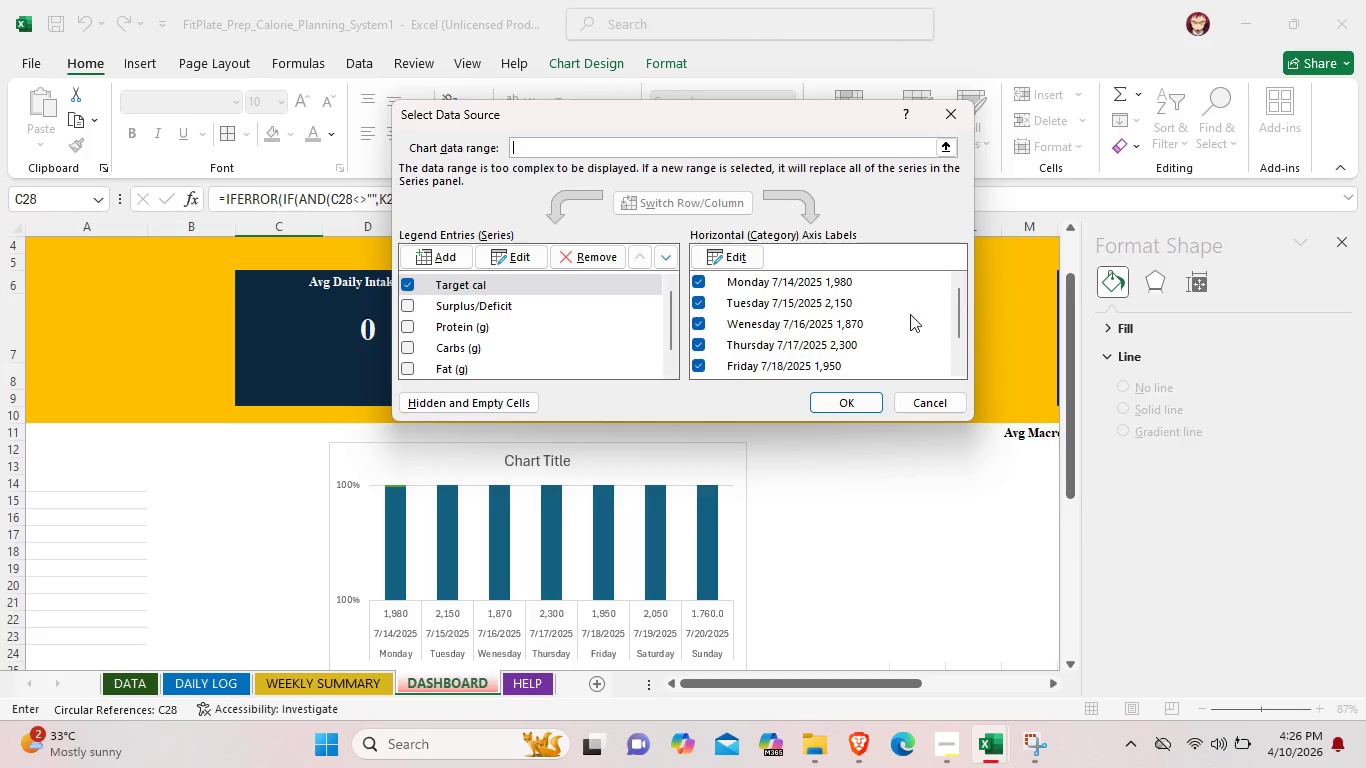 
left_click([864, 398])
 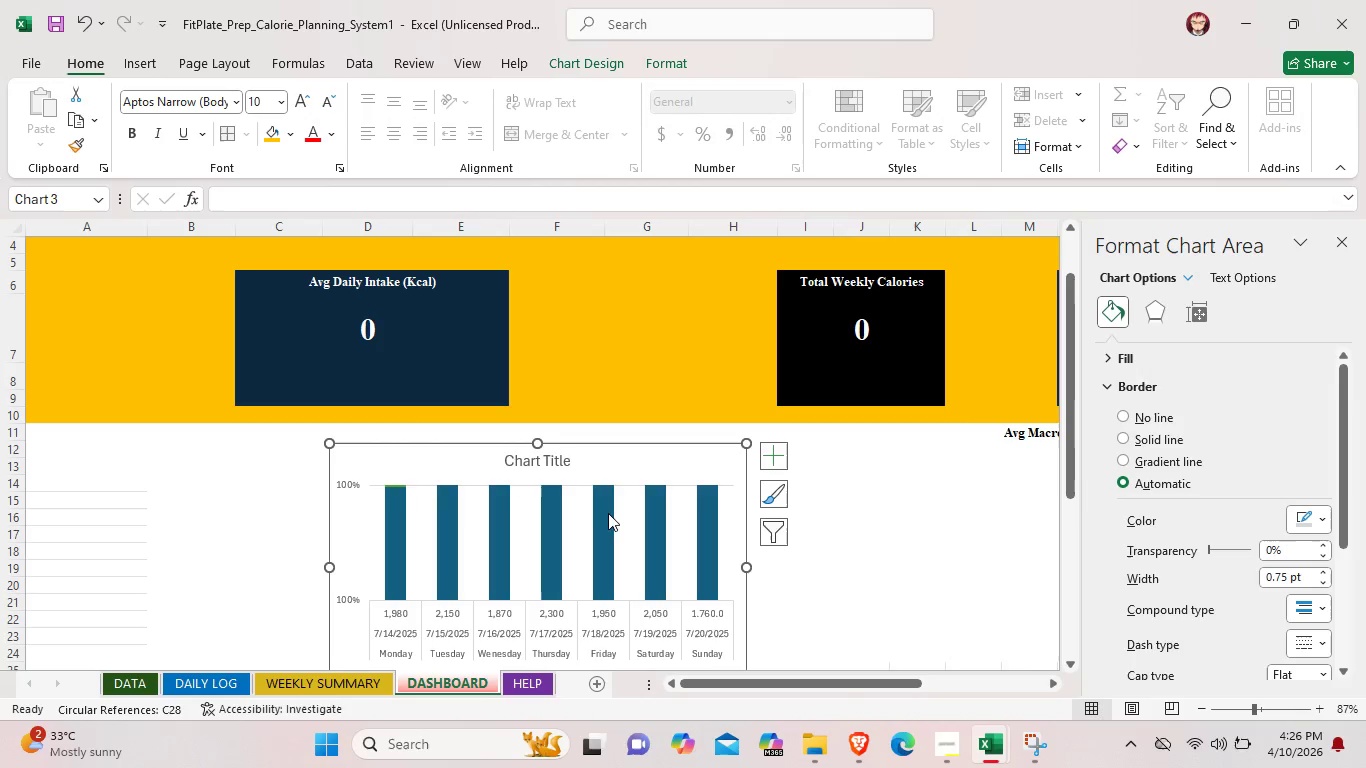 
left_click([604, 513])
 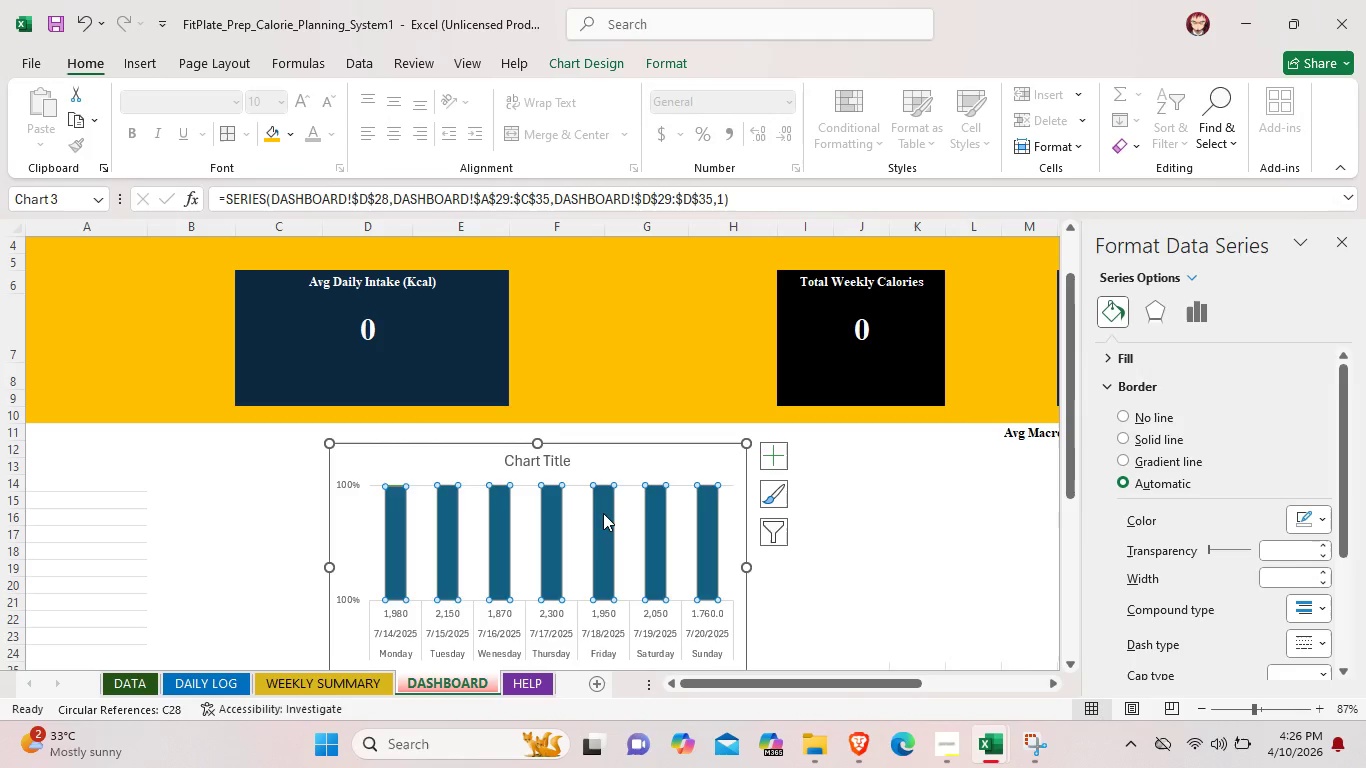 
right_click([603, 513])
 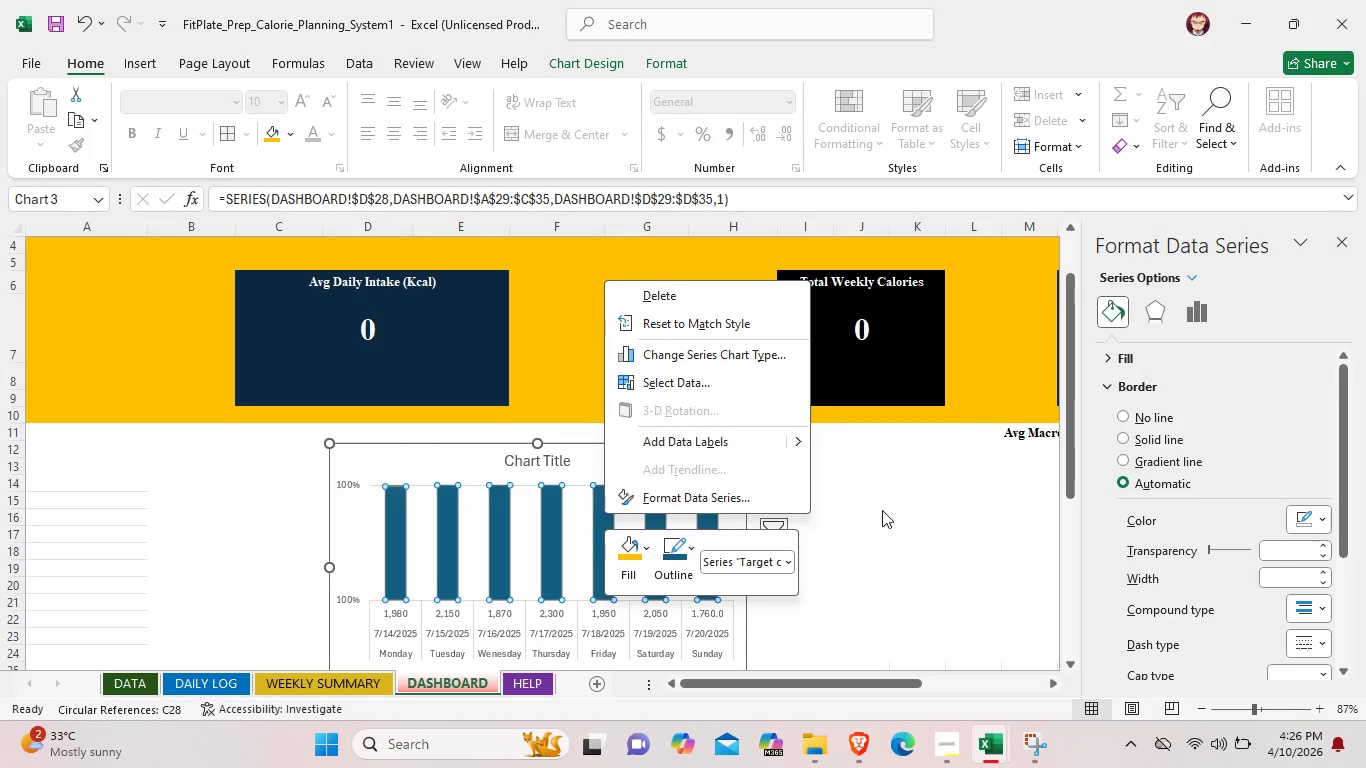 
left_click([882, 510])
 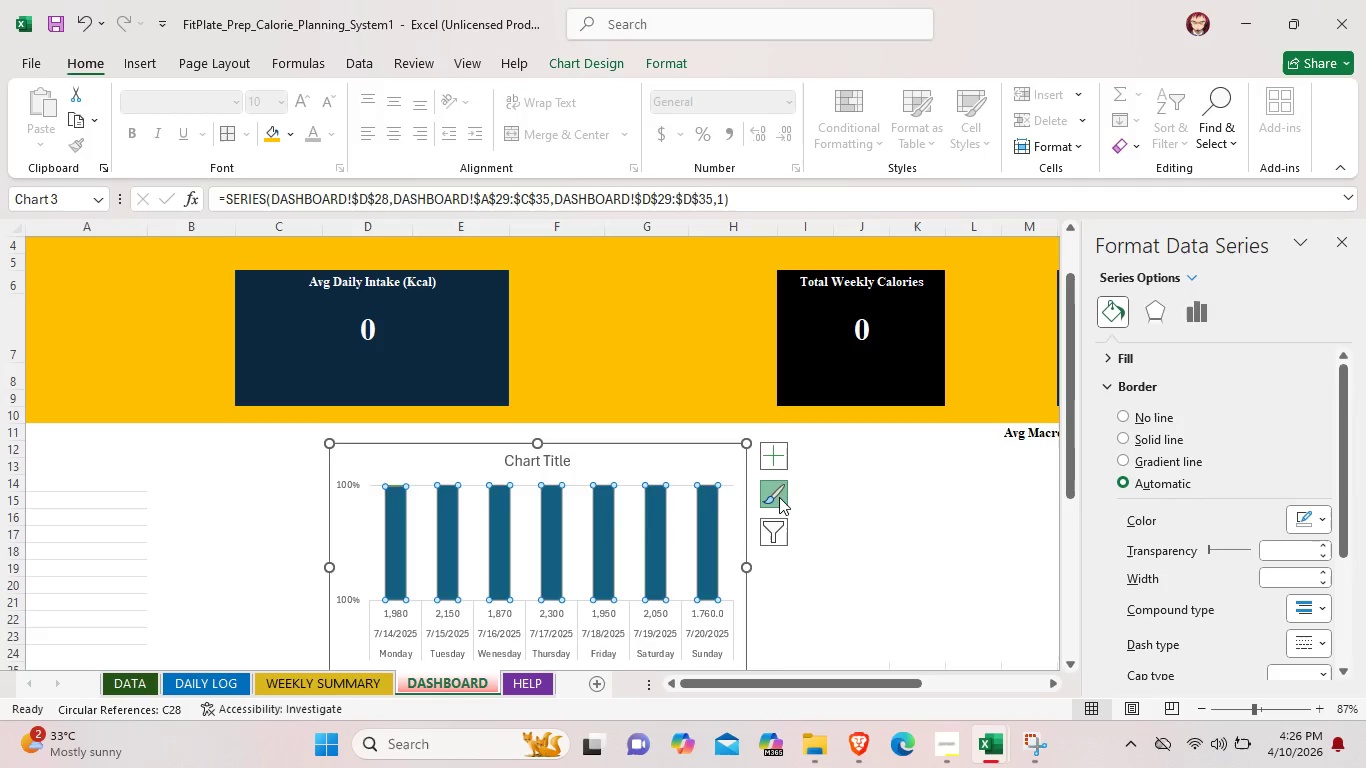 
left_click([779, 497])
 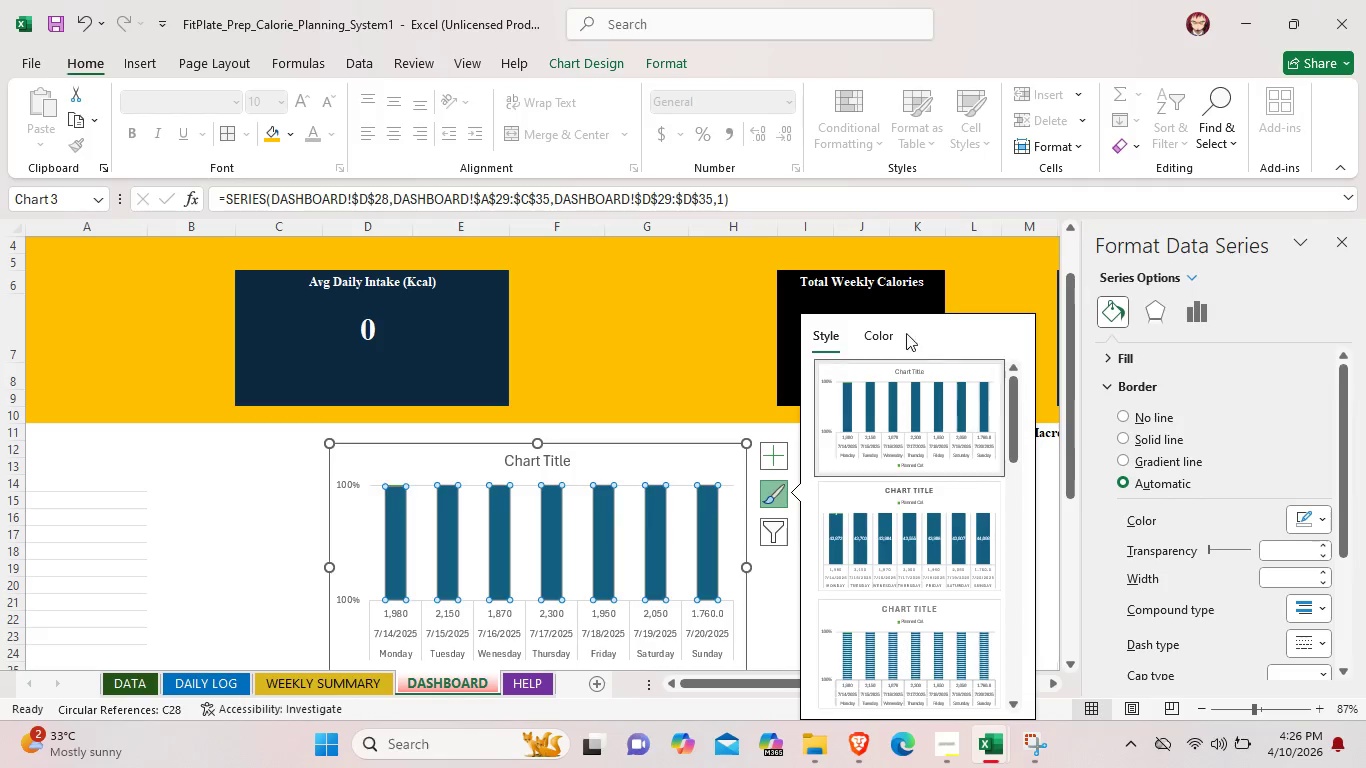 
left_click([888, 333])
 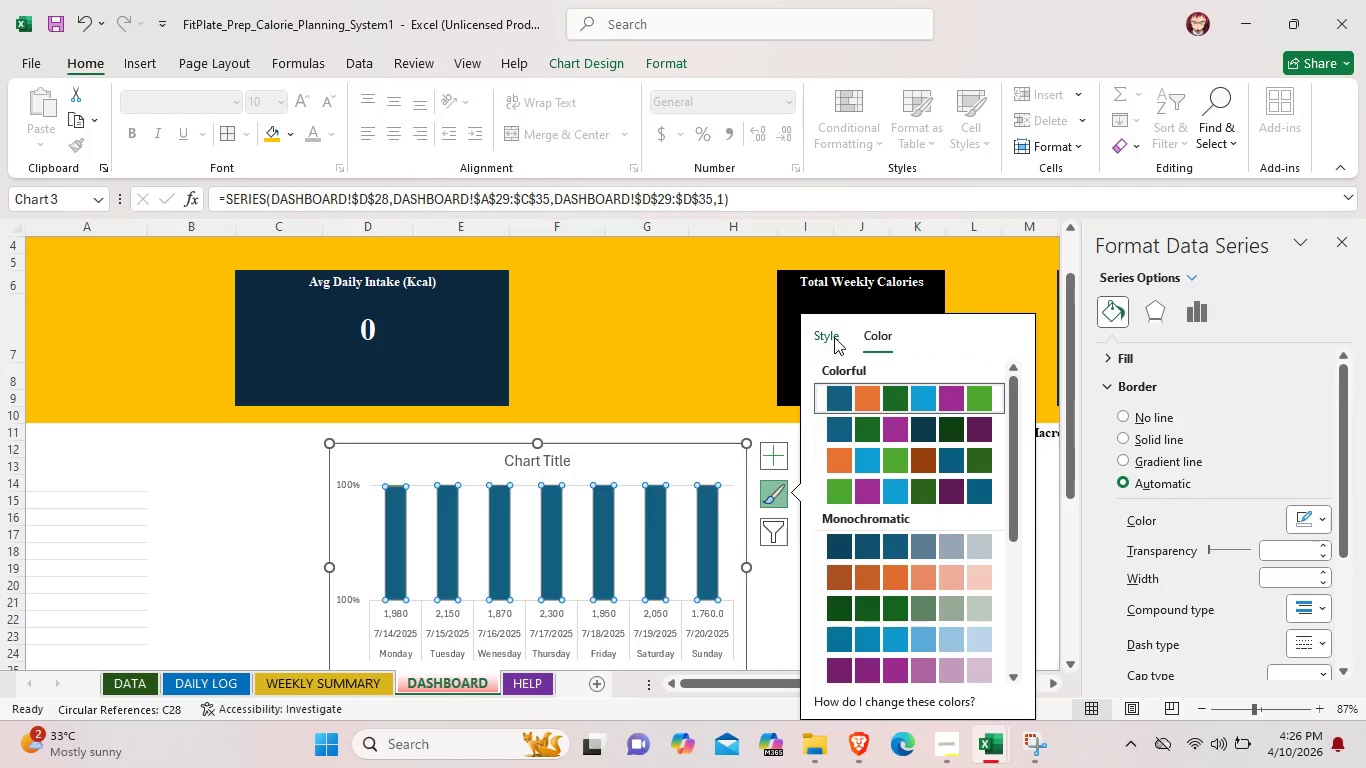 
left_click([834, 337])
 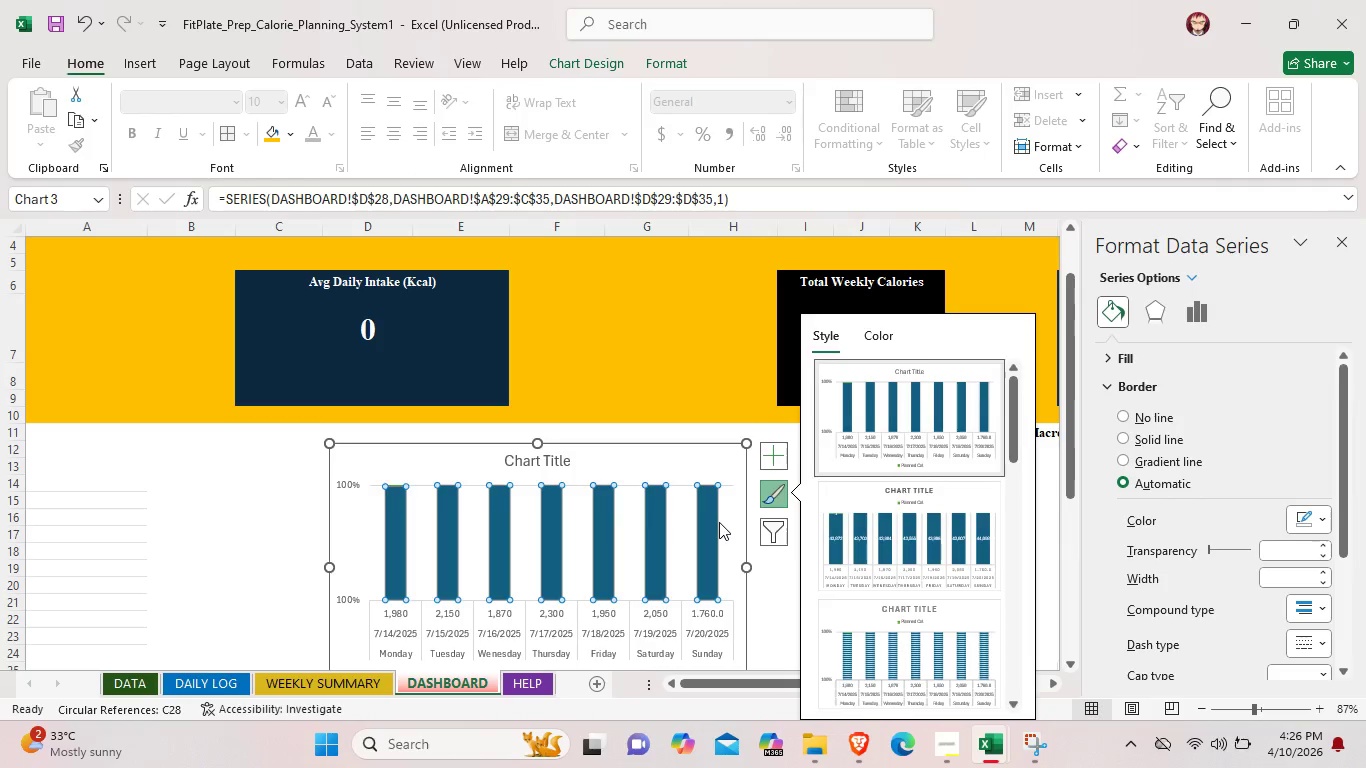 
wait(5.23)
 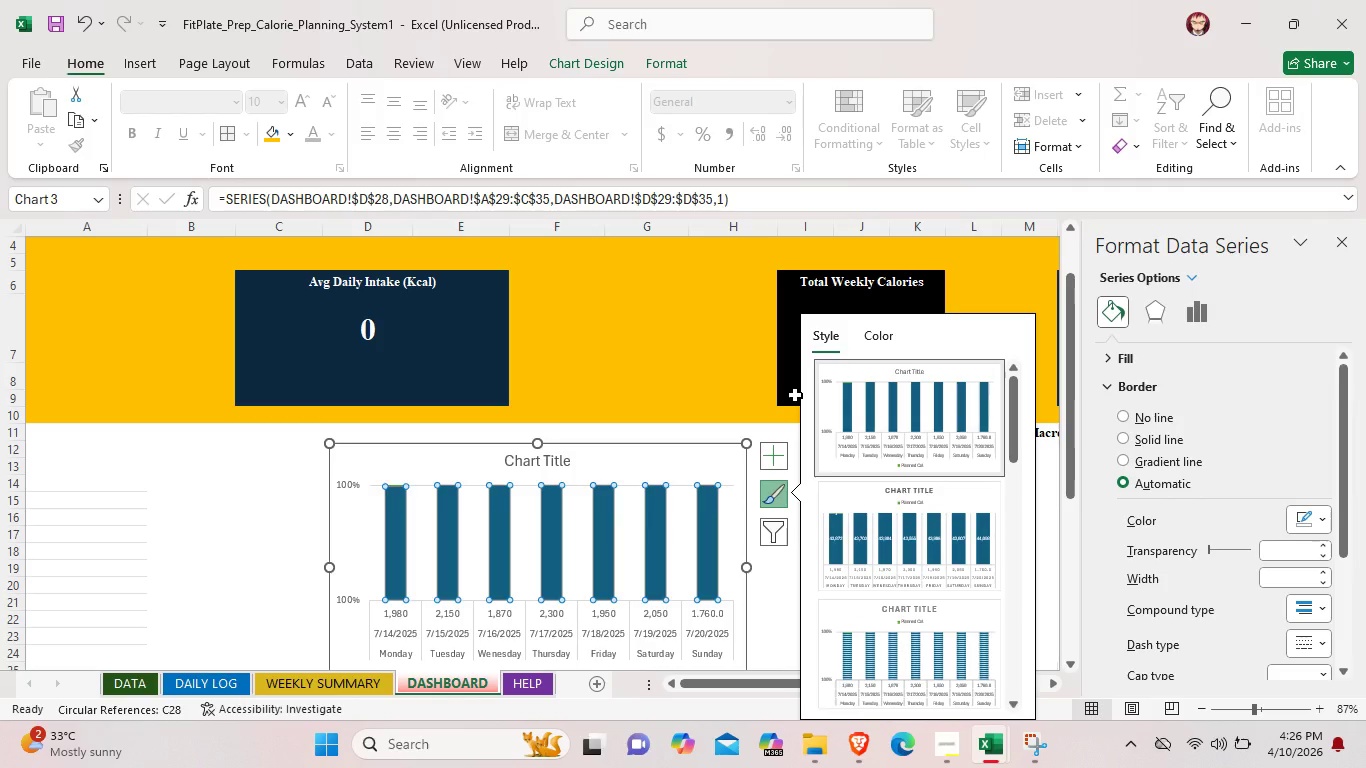 
left_click_drag(start_coordinate=[741, 559], to_coordinate=[775, 320])
 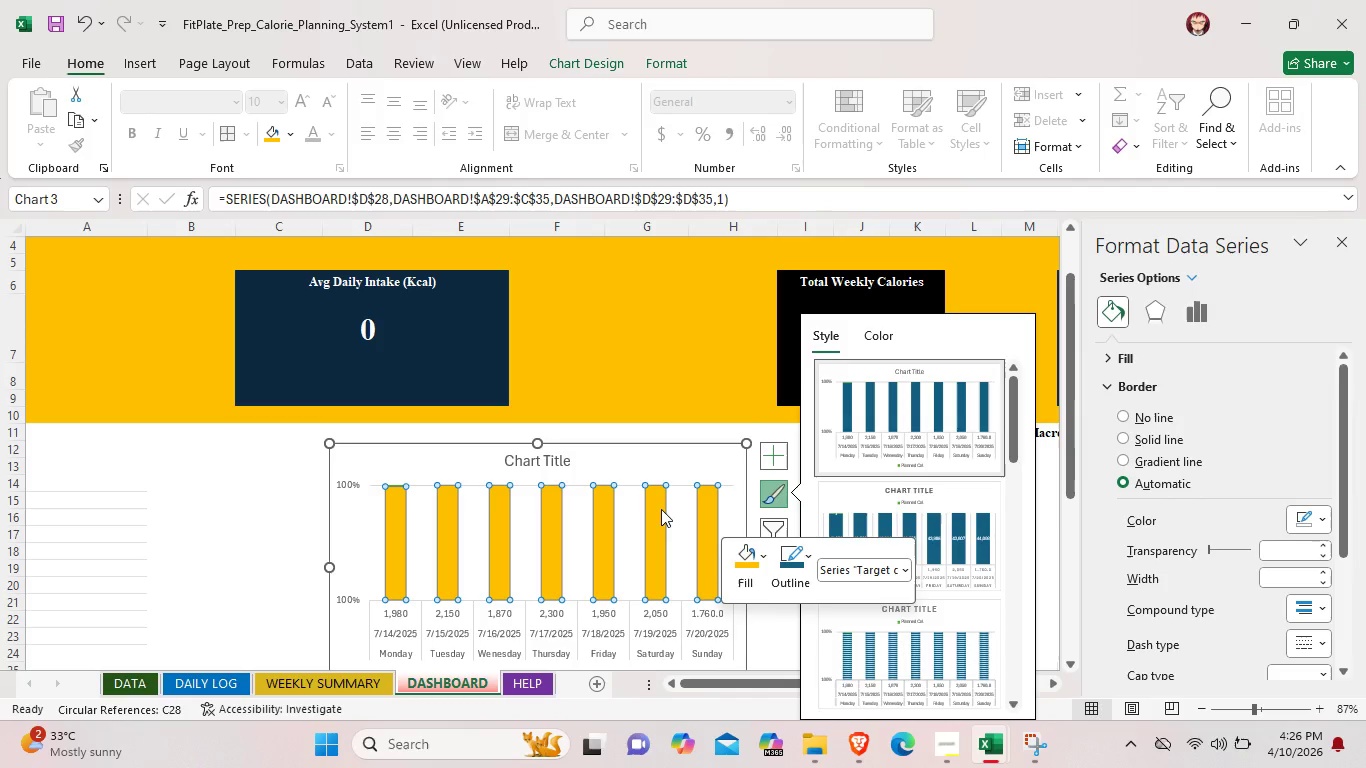 
left_click([775, 320])
 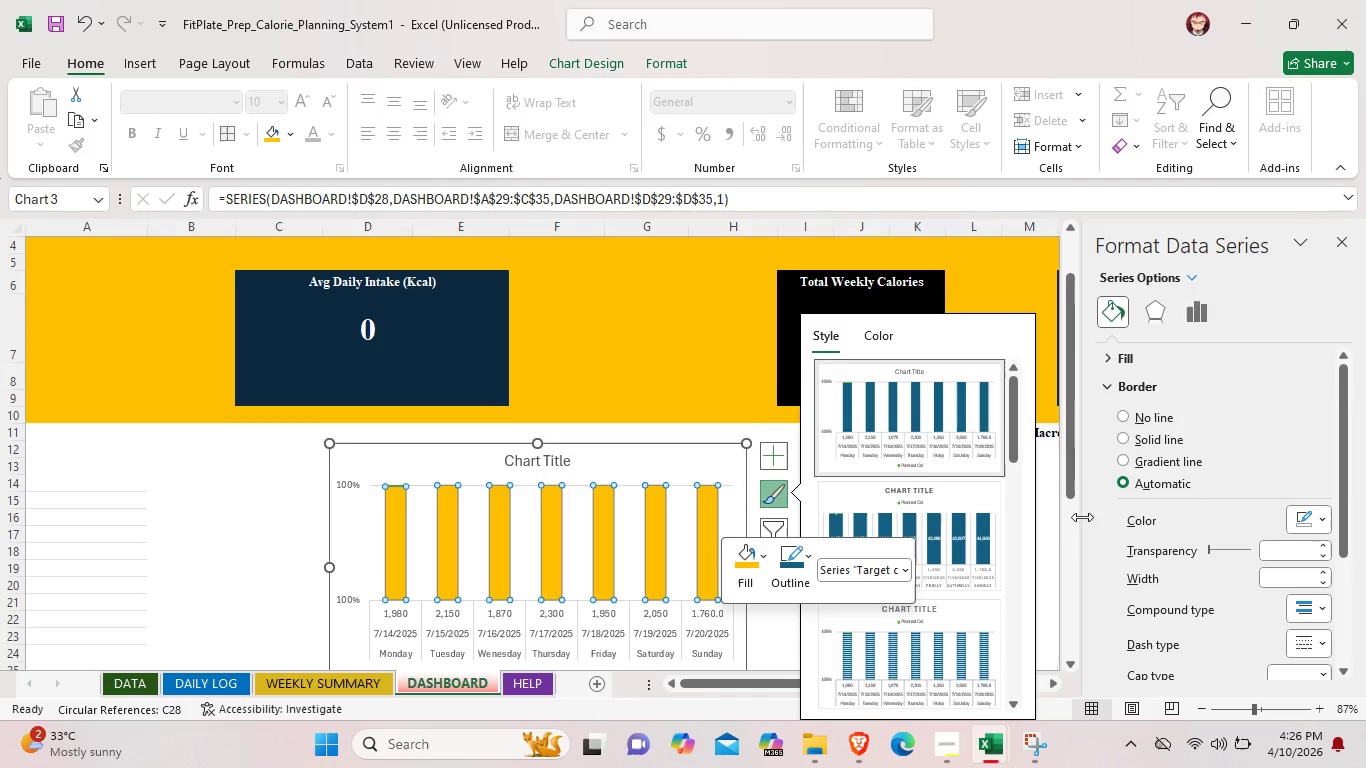 
left_click([1061, 522])
 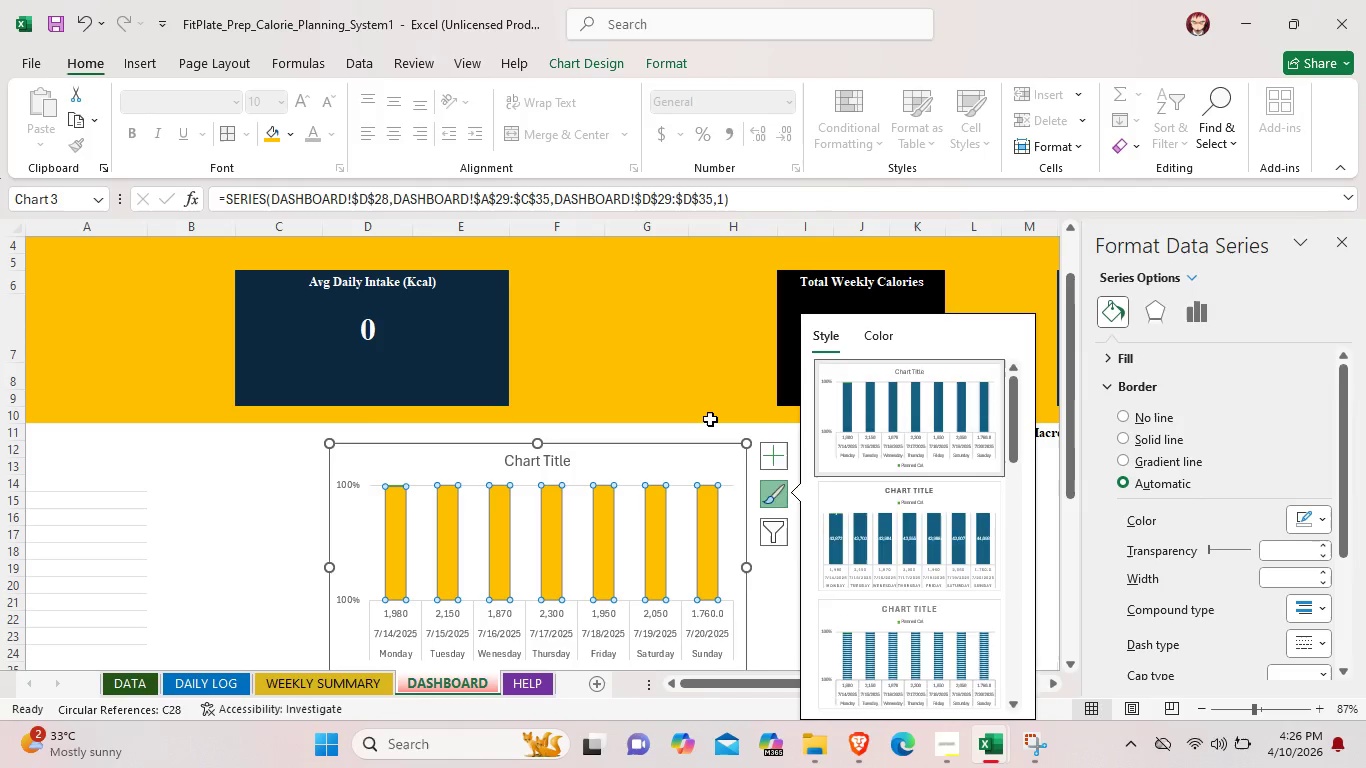 
left_click([707, 419])
 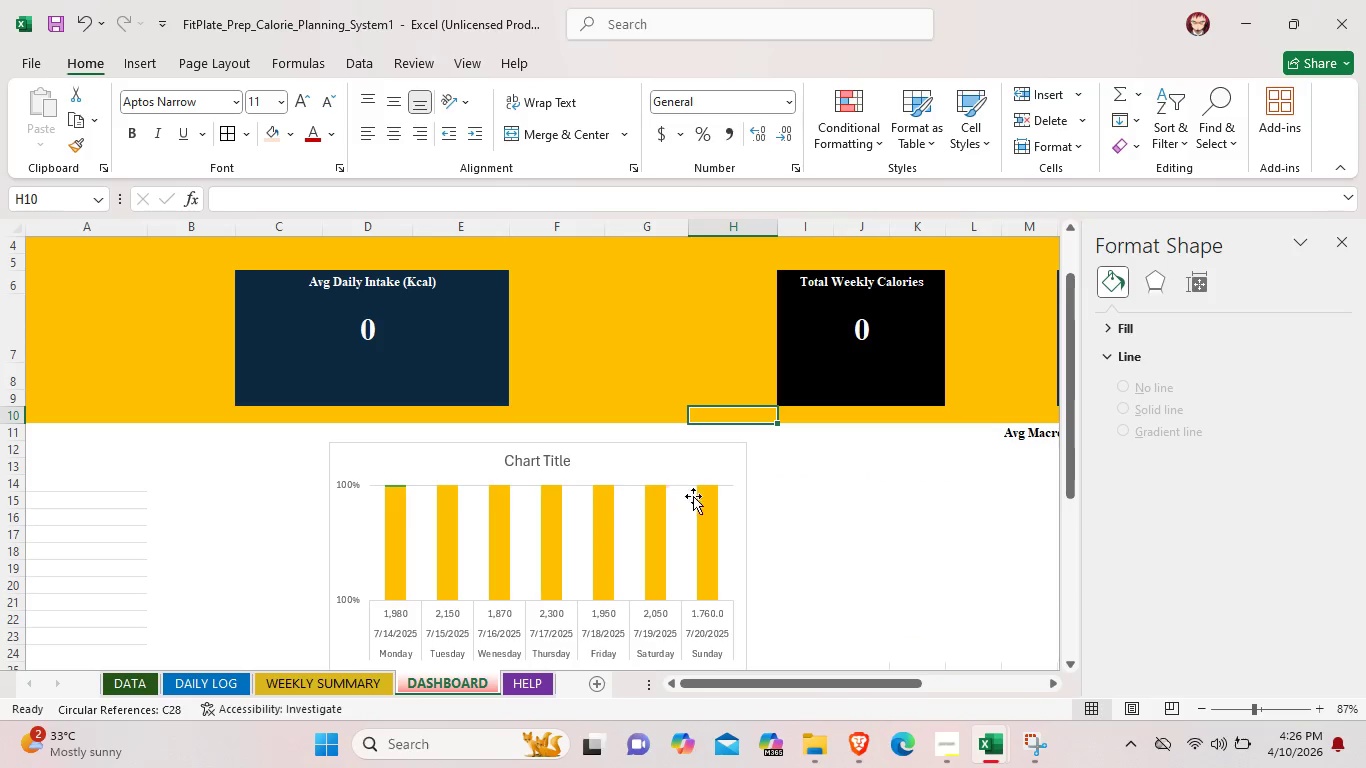 
left_click_drag(start_coordinate=[693, 496], to_coordinate=[553, 494])
 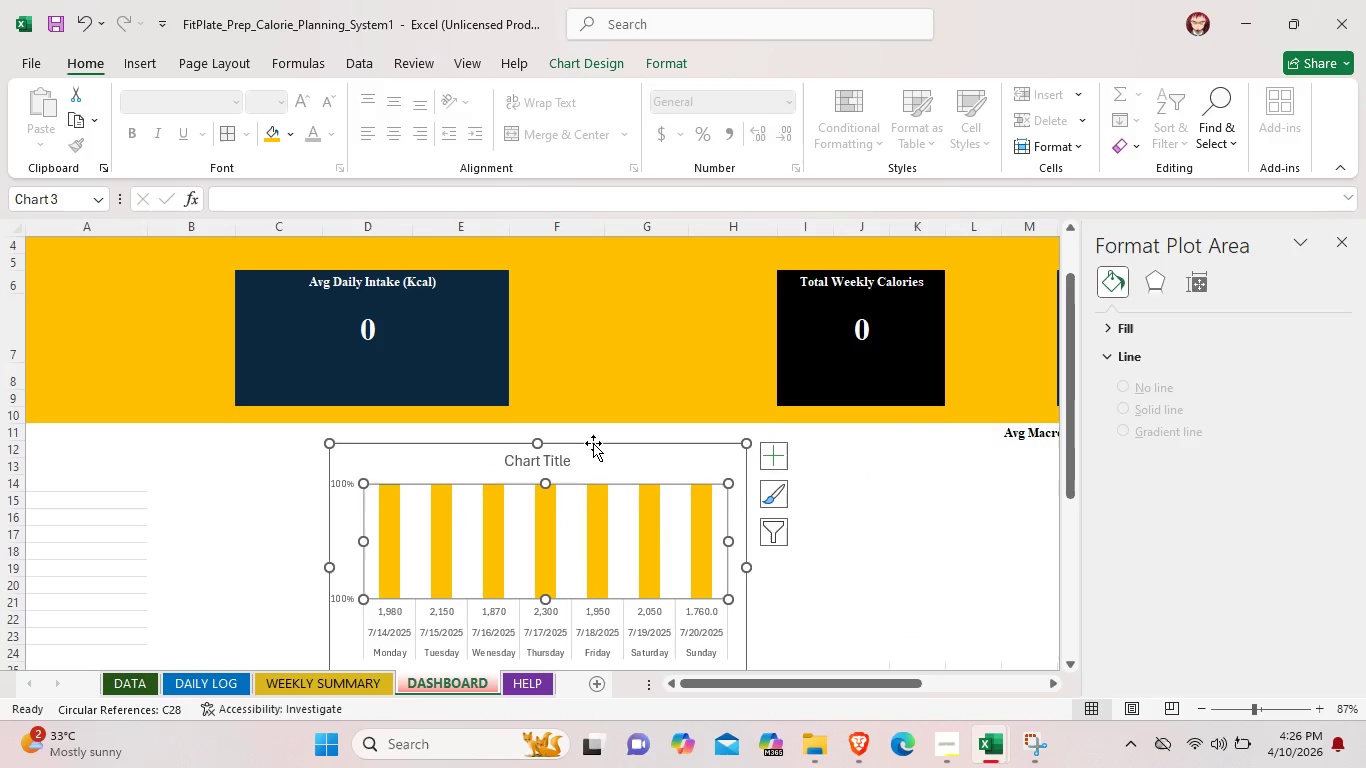 
left_click_drag(start_coordinate=[593, 444], to_coordinate=[425, 425])
 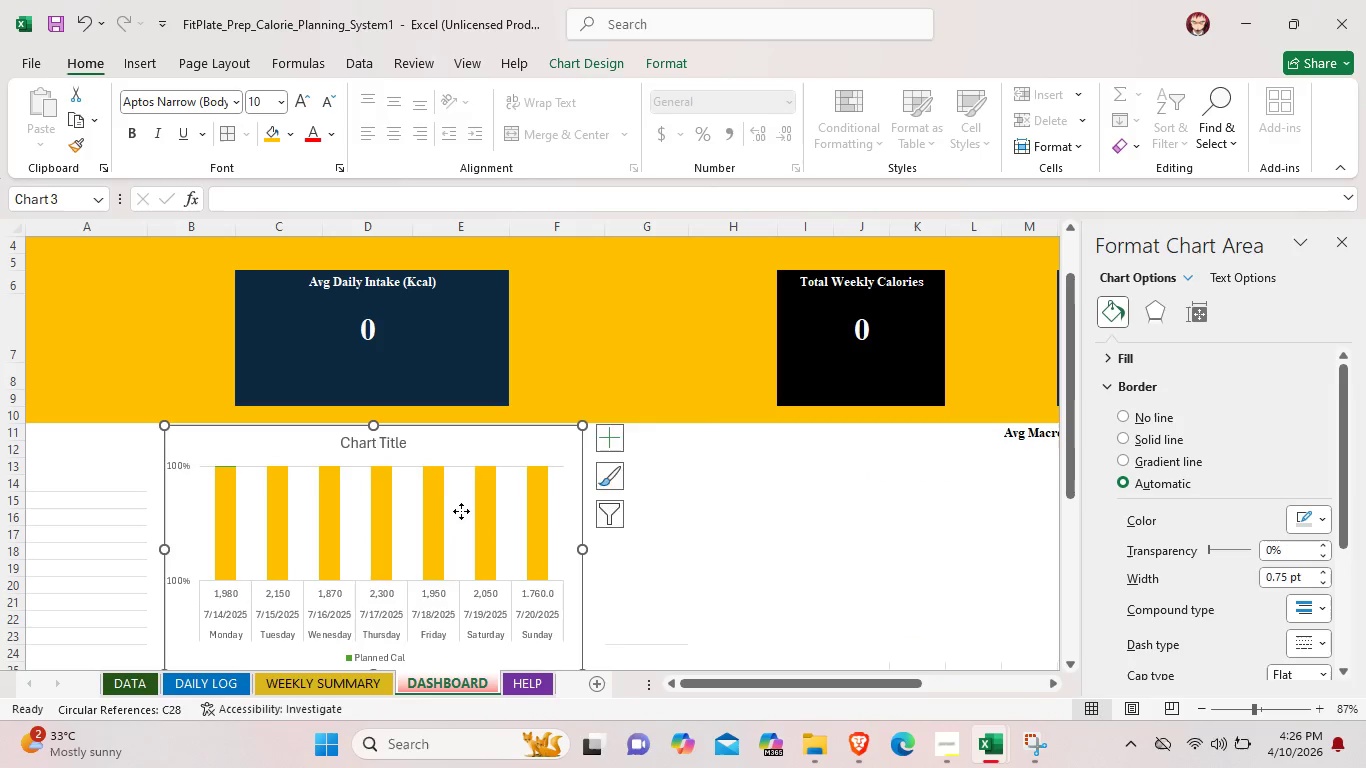 
left_click_drag(start_coordinate=[455, 511], to_coordinate=[472, 512])
 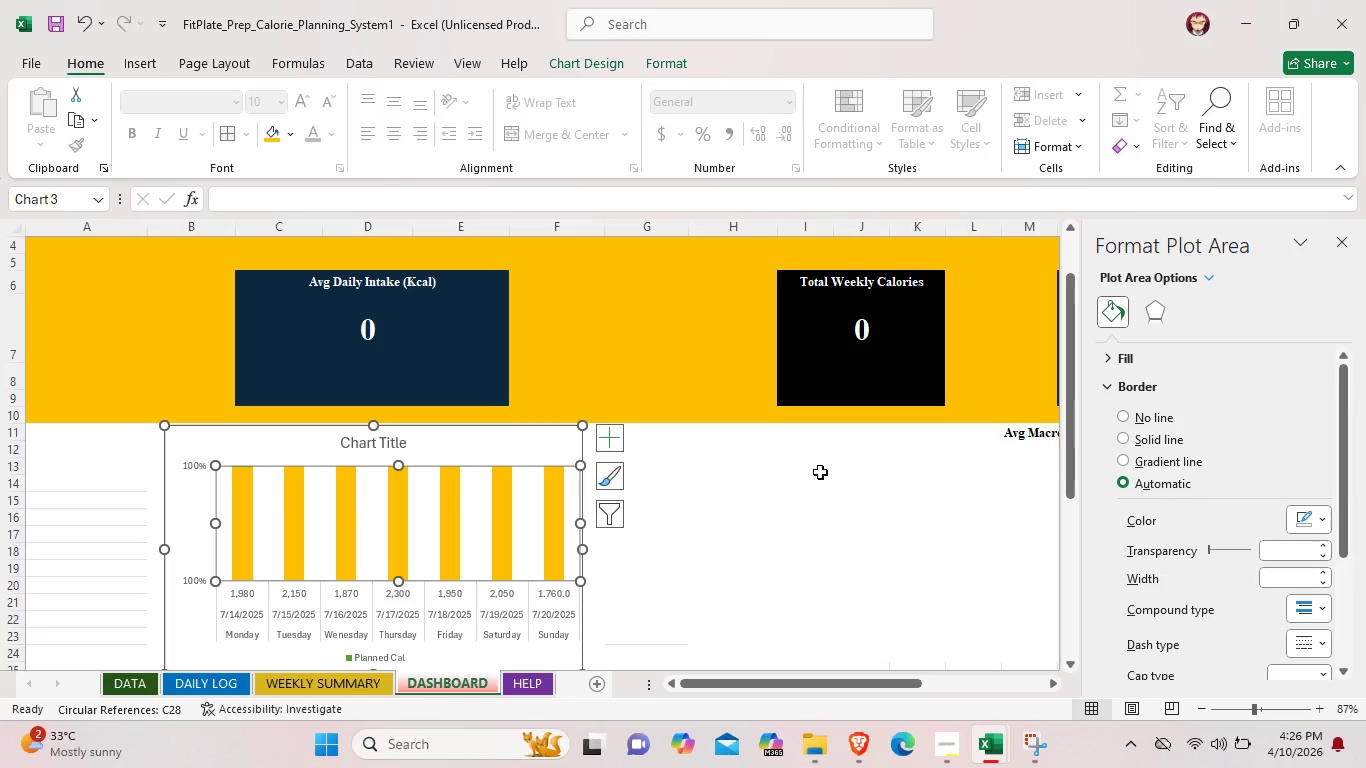 
left_click([815, 485])
 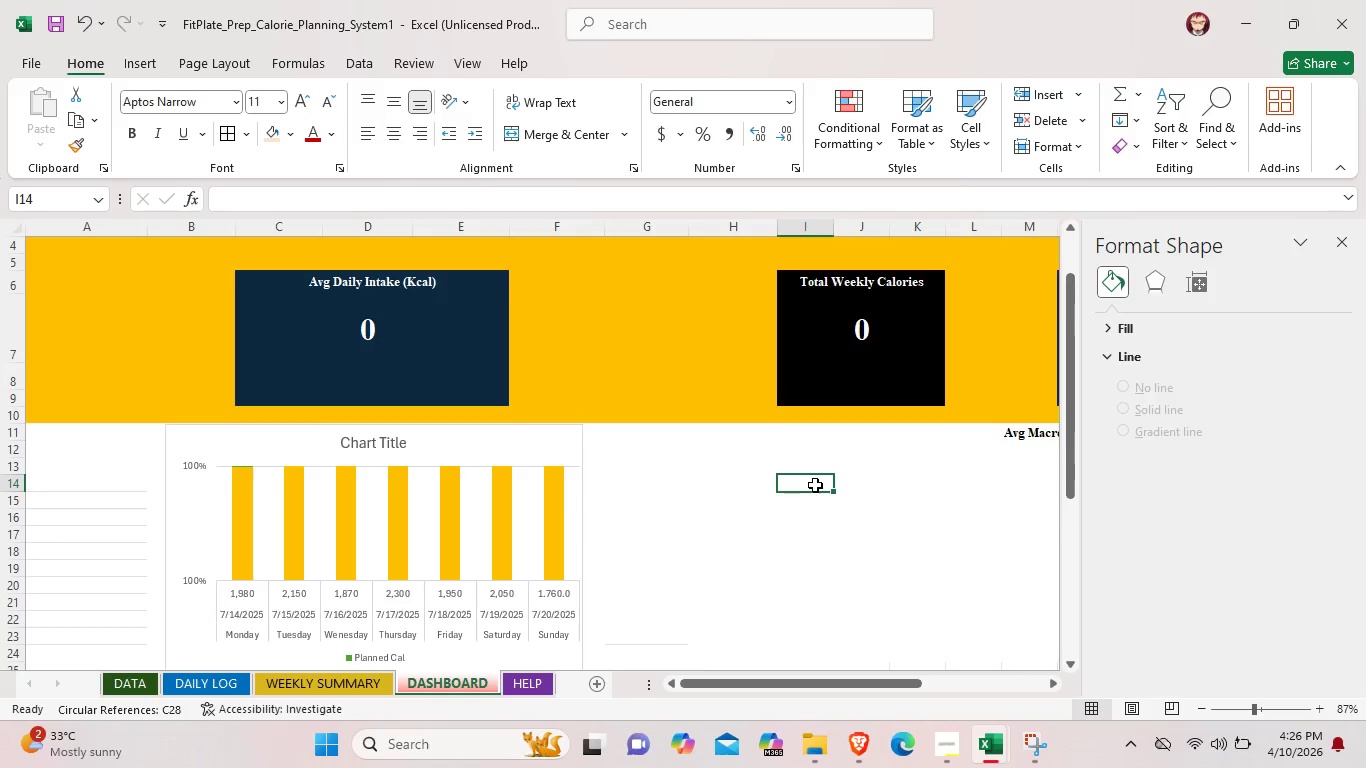 
scroll: coordinate [815, 486], scroll_direction: down, amount: 6.0
 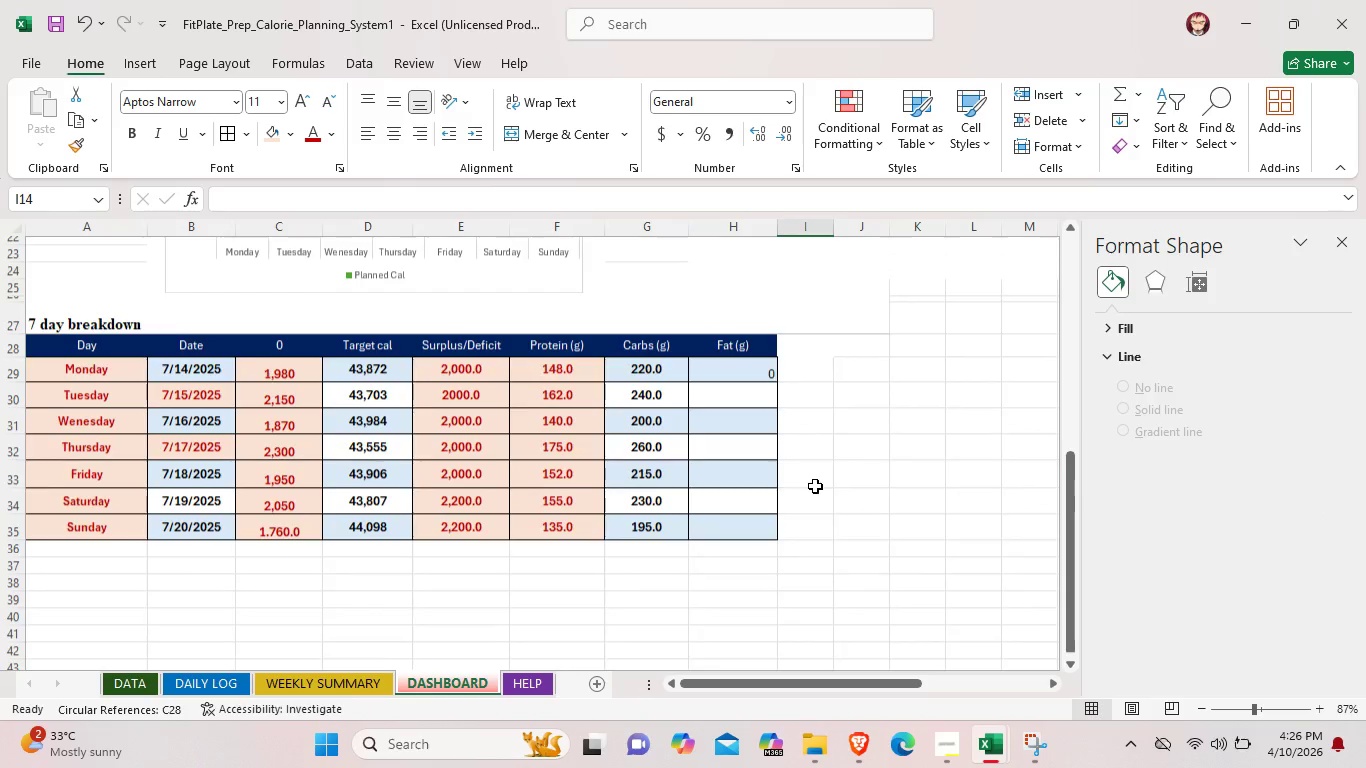 
scroll: coordinate [815, 486], scroll_direction: up, amount: 2.0
 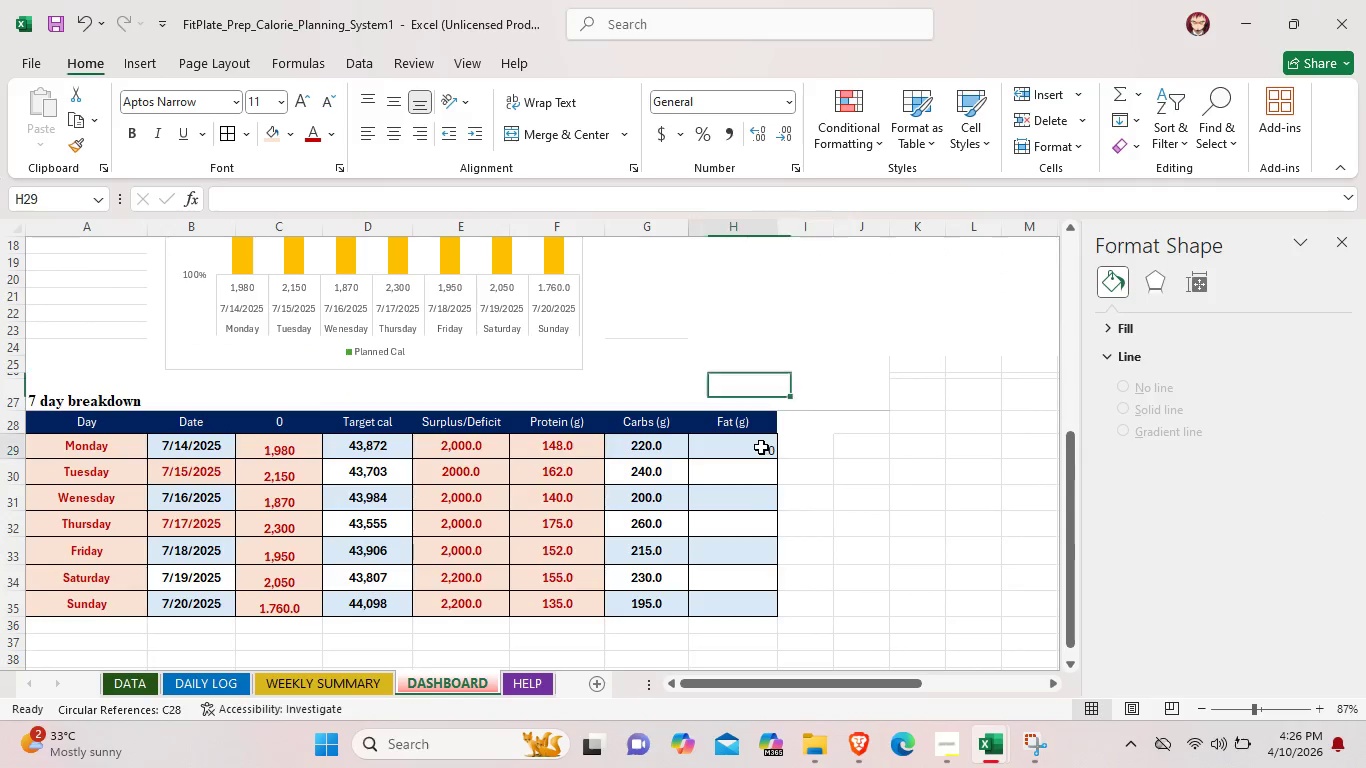 
left_click([761, 447])
 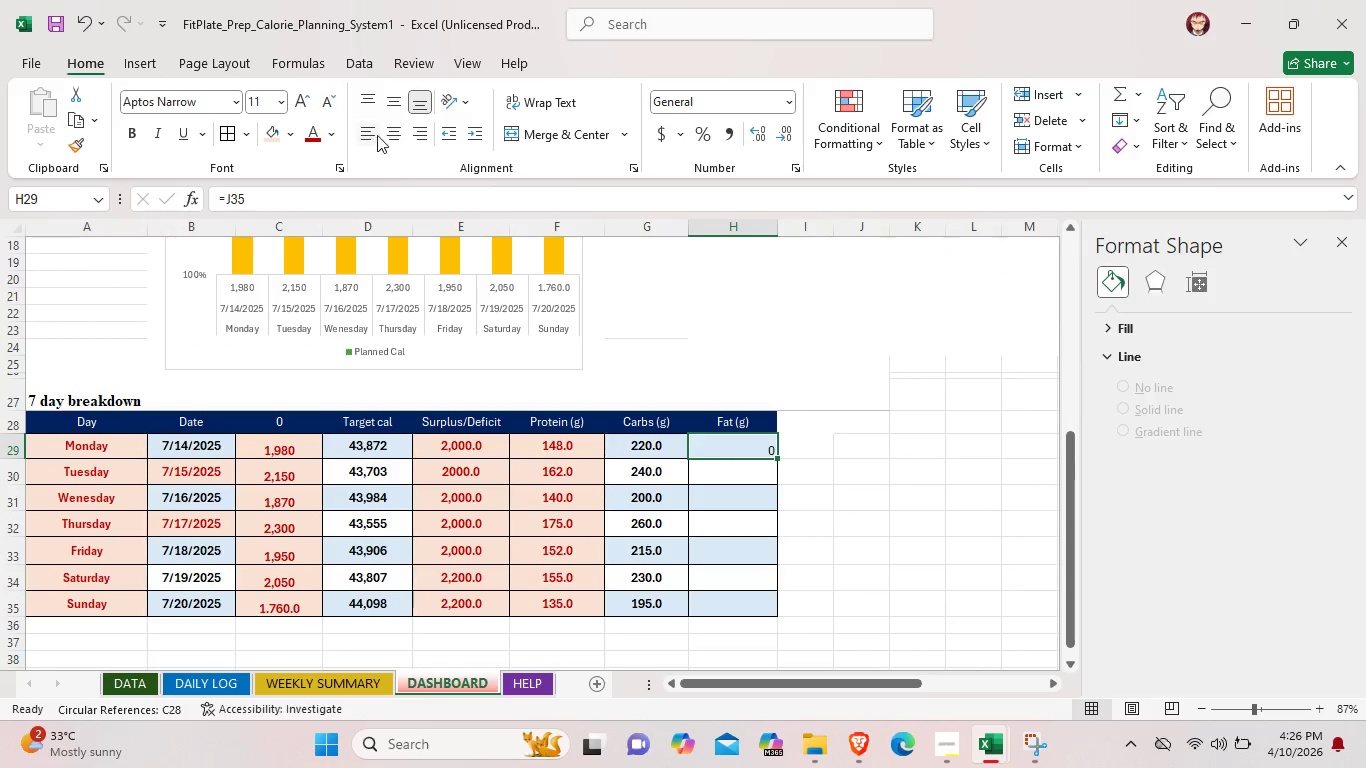 
left_click([390, 136])
 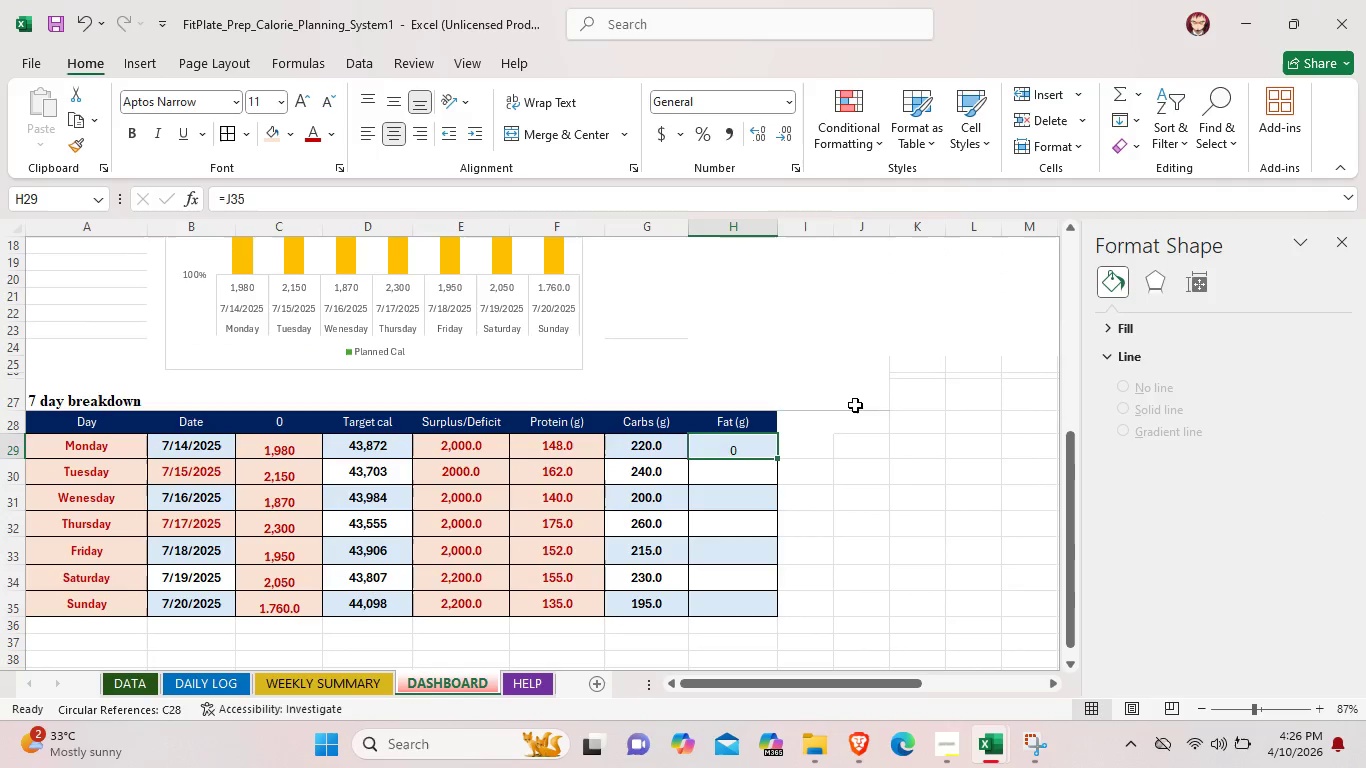 
left_click([855, 405])
 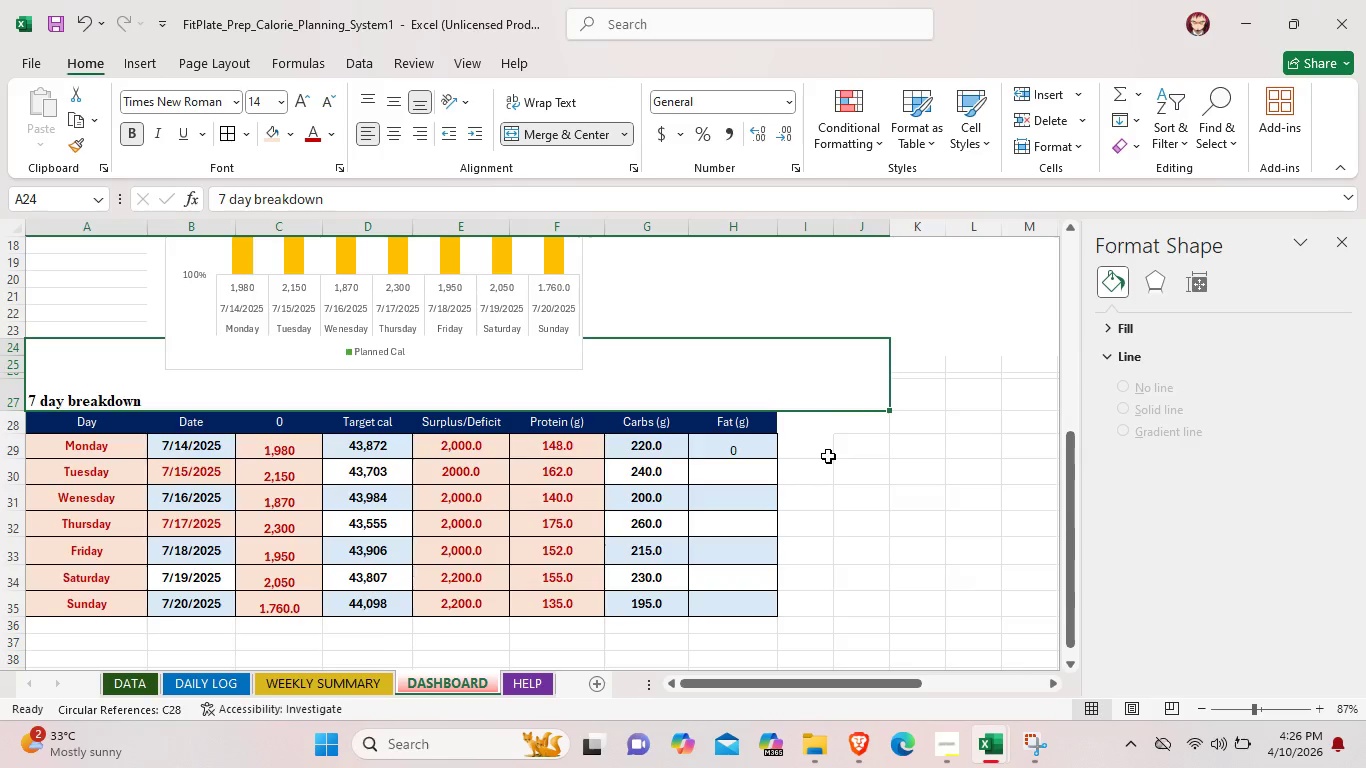 
scroll: coordinate [830, 456], scroll_direction: up, amount: 2.0
 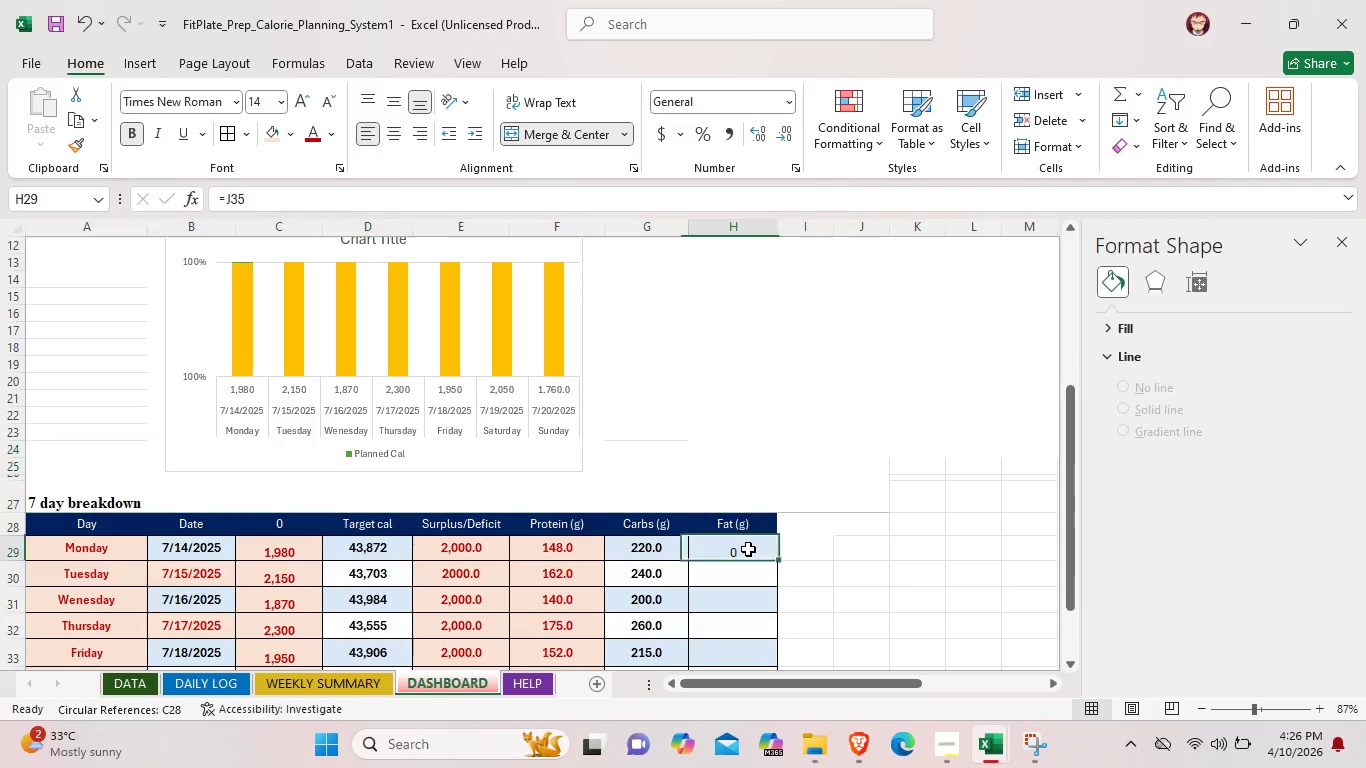 
double_click([748, 549])
 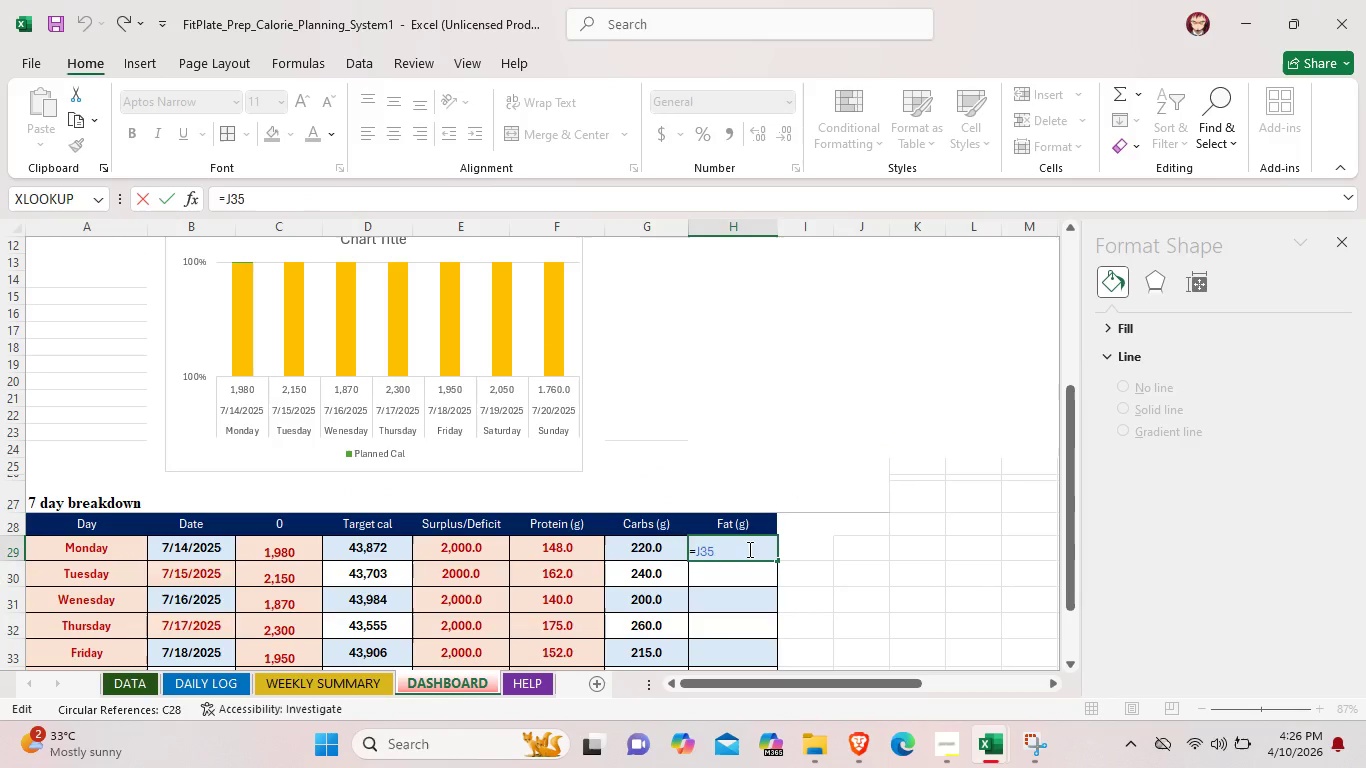 
left_click_drag(start_coordinate=[748, 549], to_coordinate=[676, 549])
 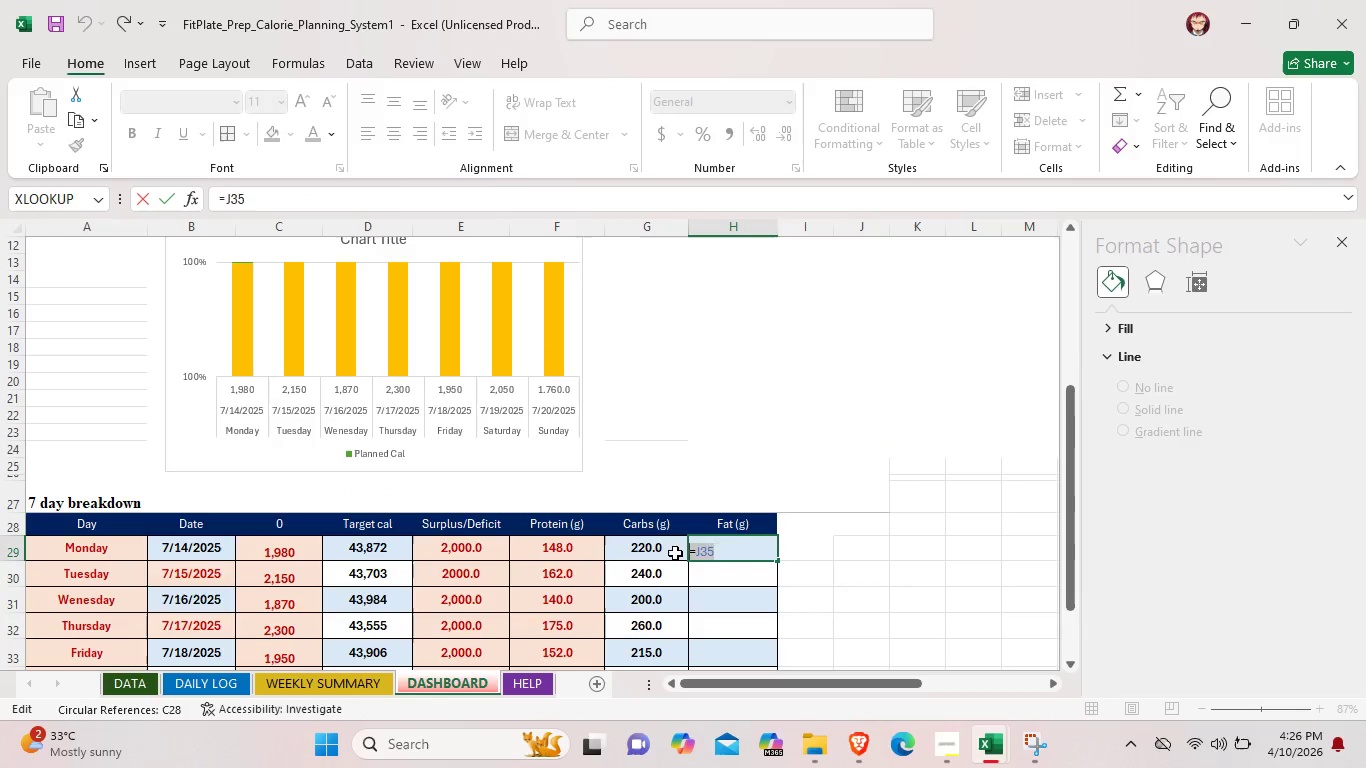 
key(Backspace)
 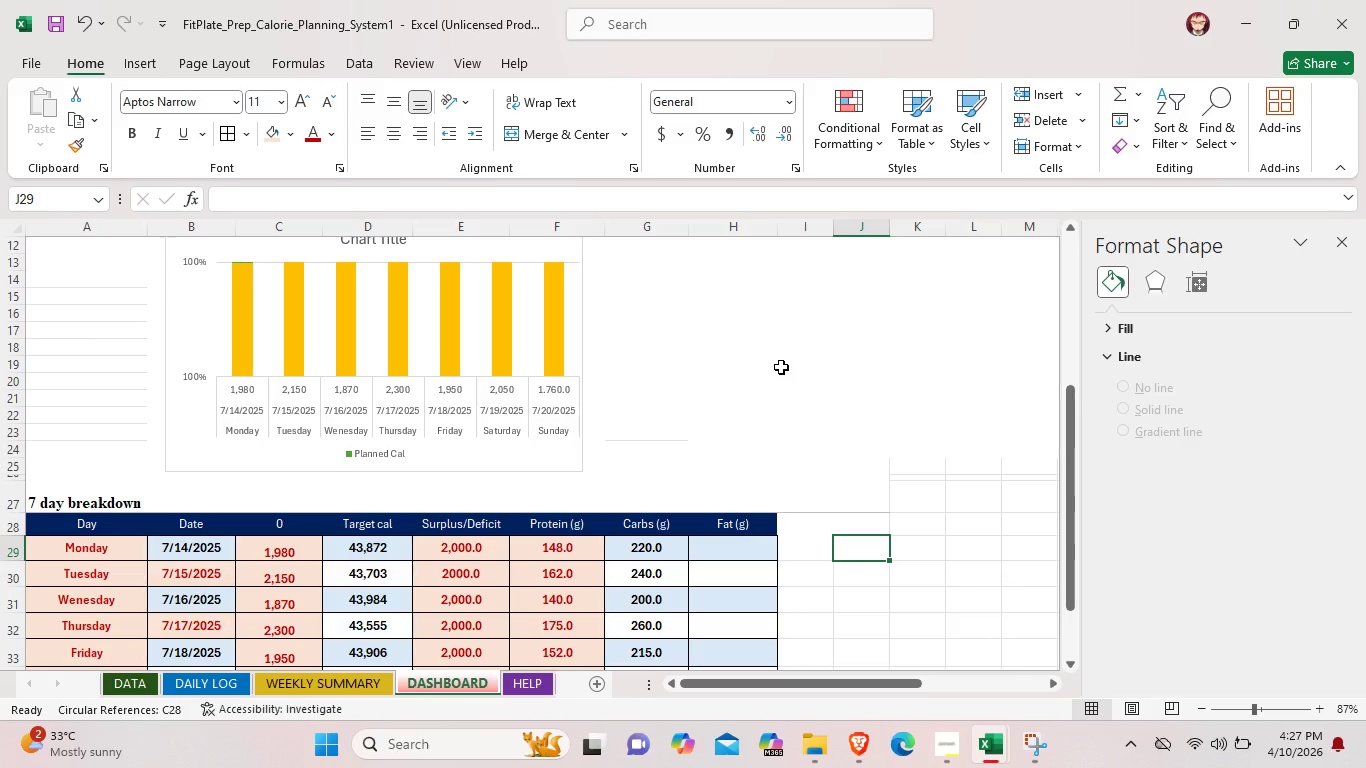 
wait(14.81)
 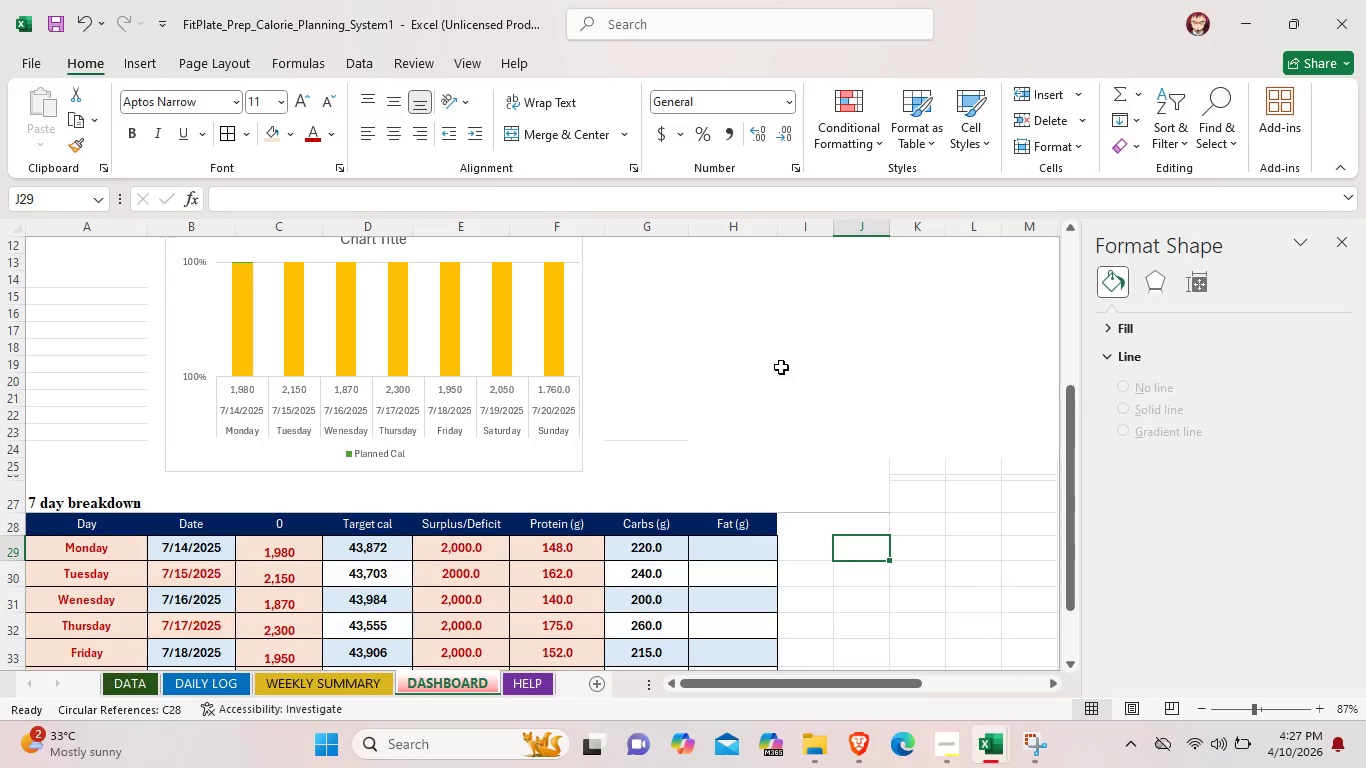 
scroll: coordinate [773, 393], scroll_direction: up, amount: 3.0
 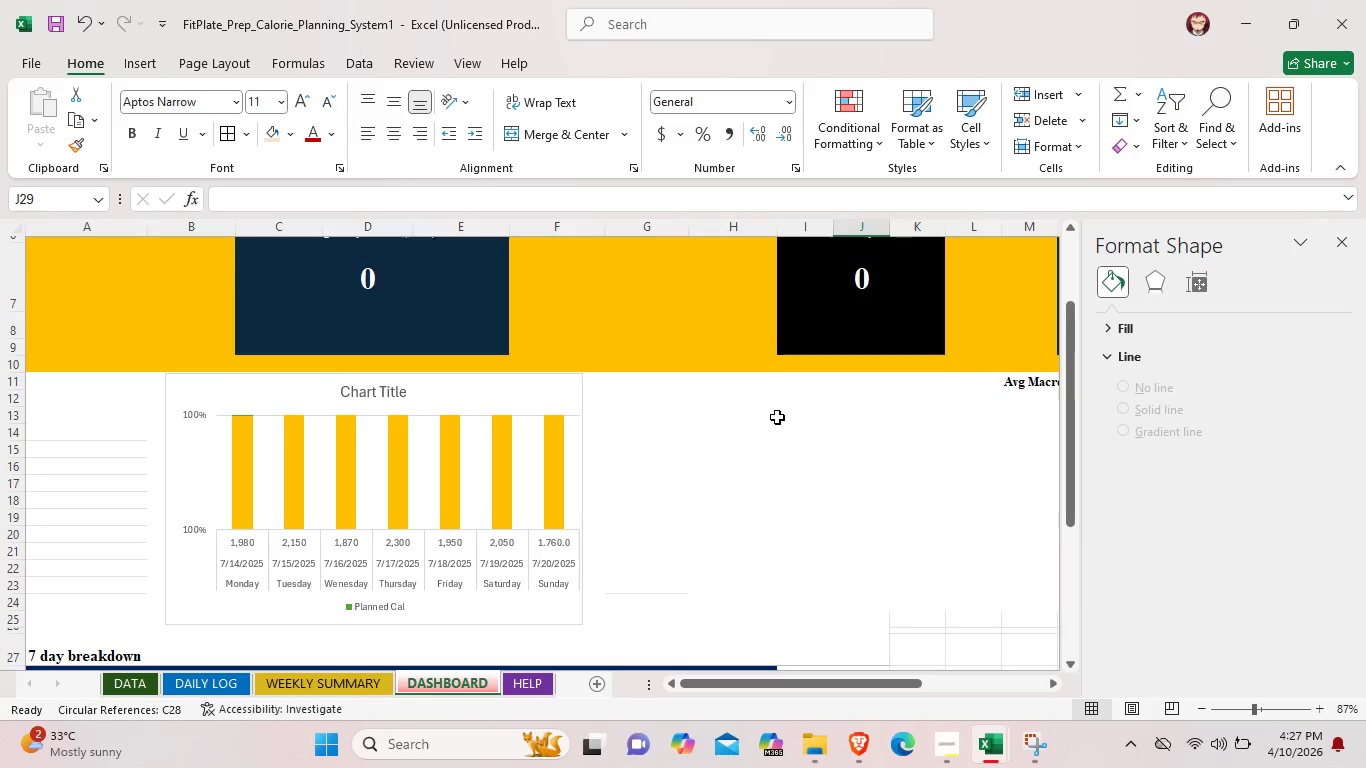 
scroll: coordinate [777, 419], scroll_direction: down, amount: 6.0
 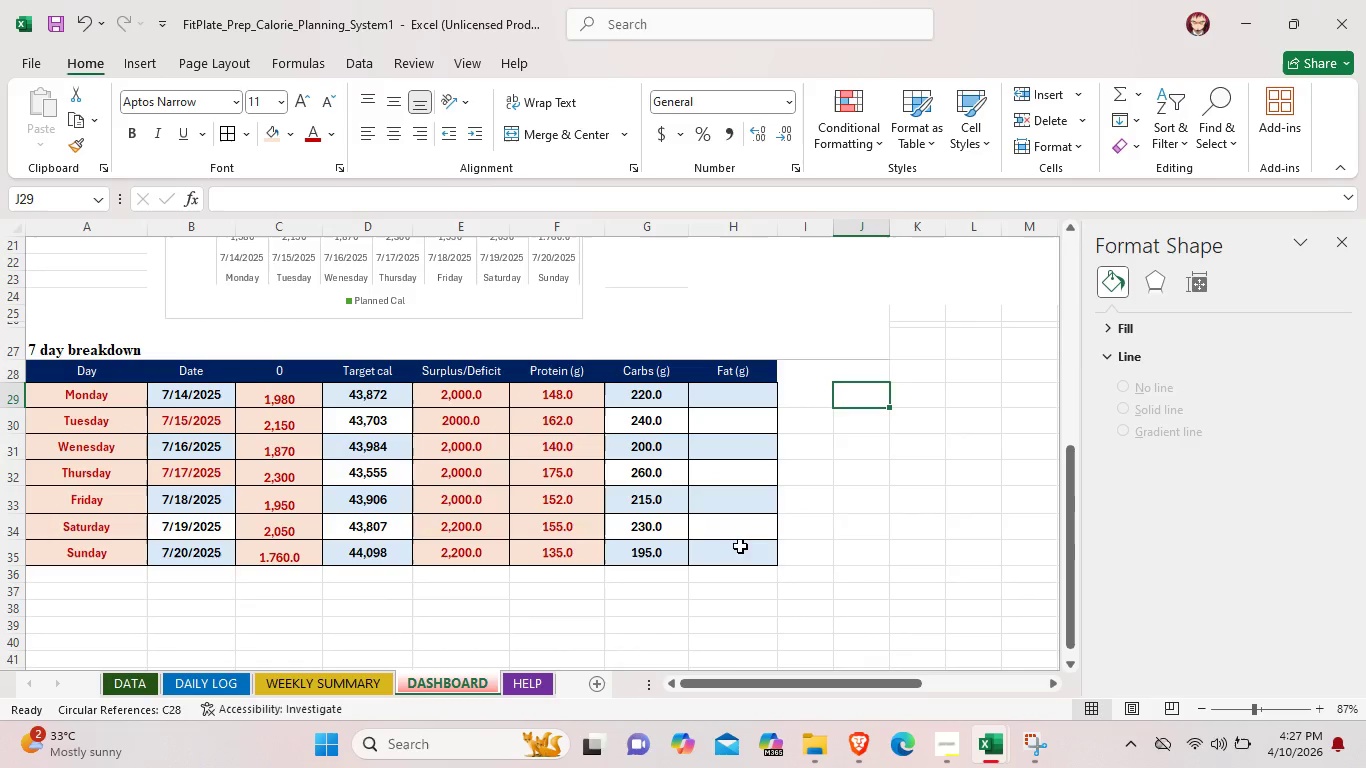 
left_click([778, 561])
 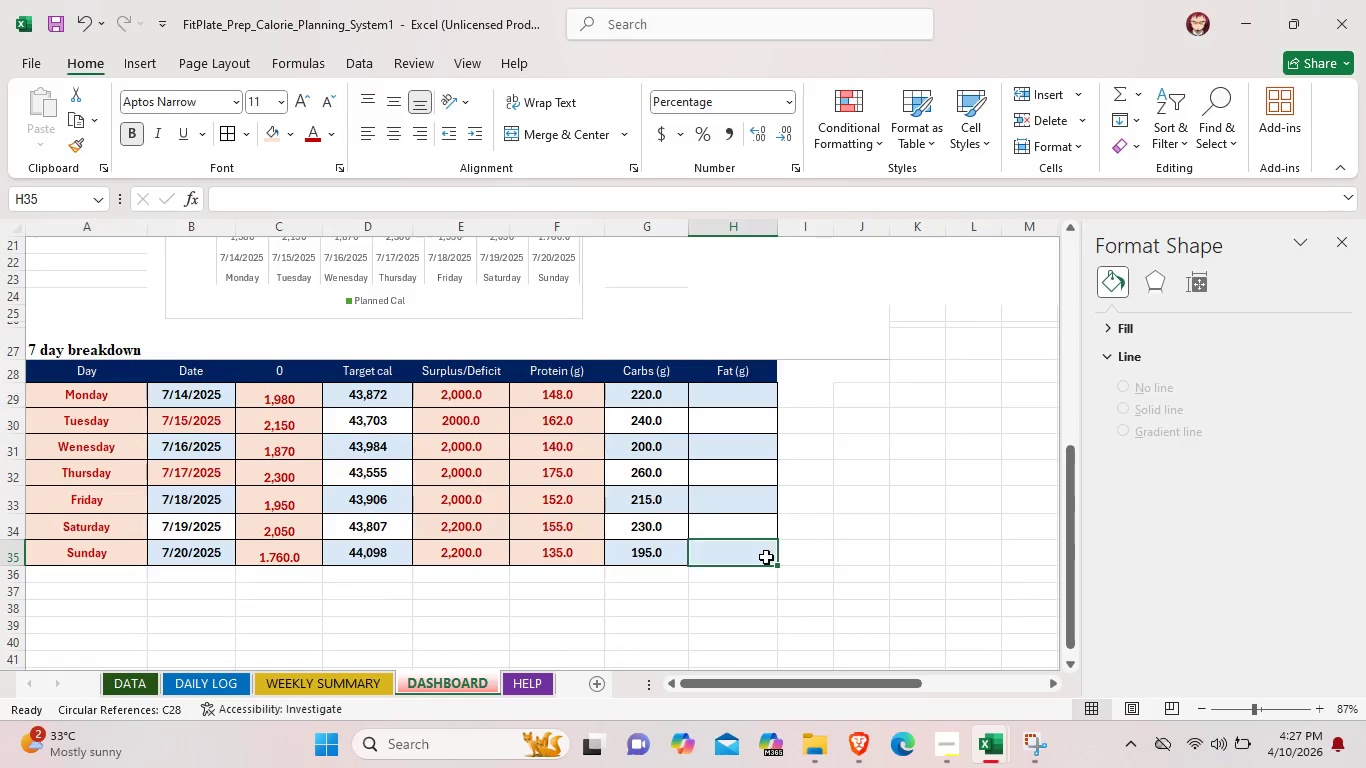 
left_click([766, 557])
 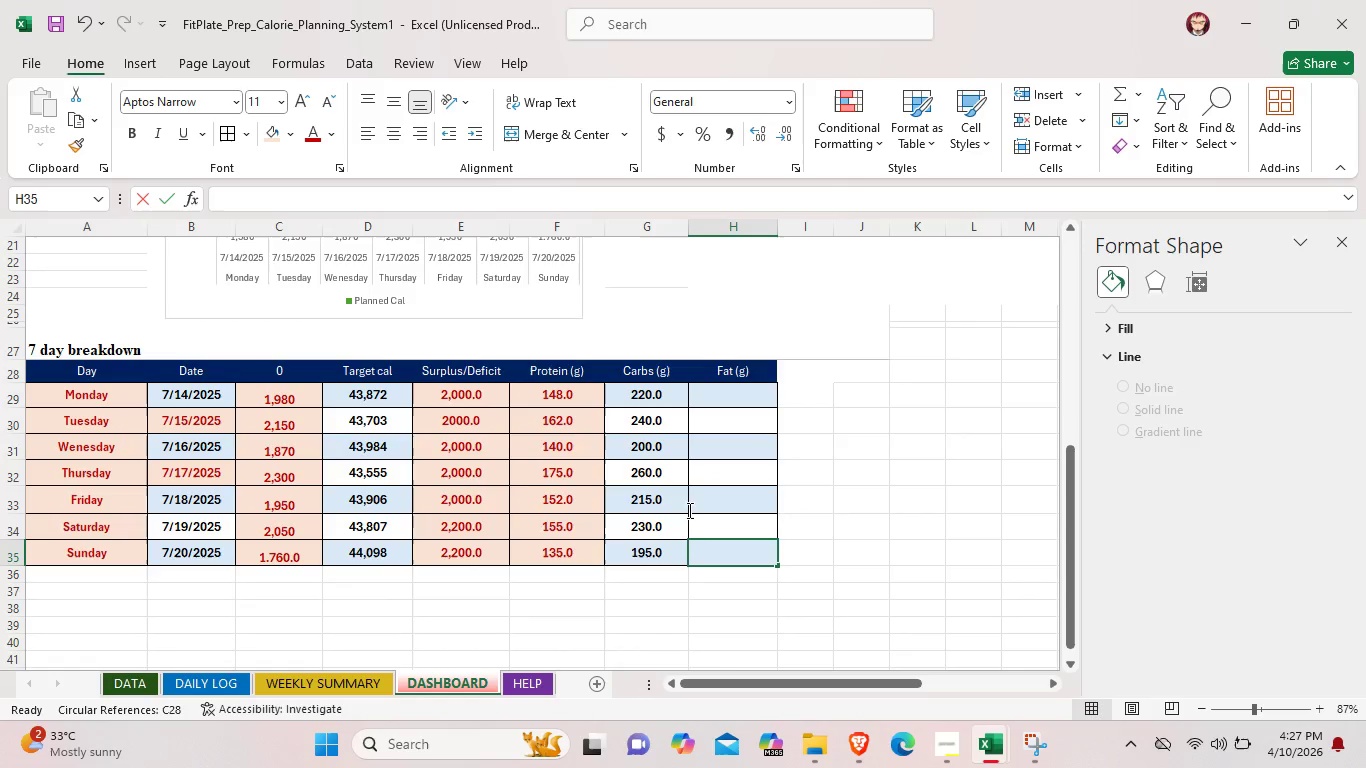 
left_click_drag(start_coordinate=[766, 557], to_coordinate=[459, 447])
 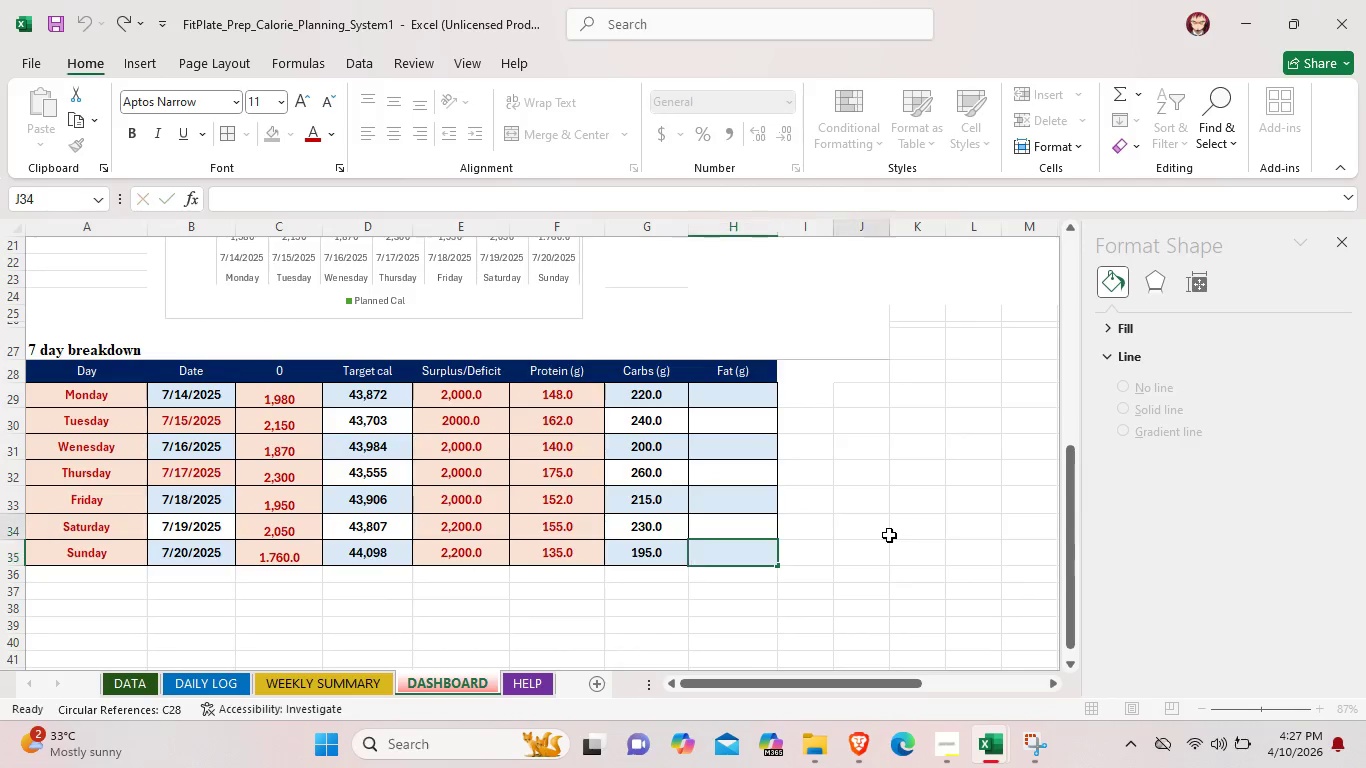 
left_click([889, 535])
 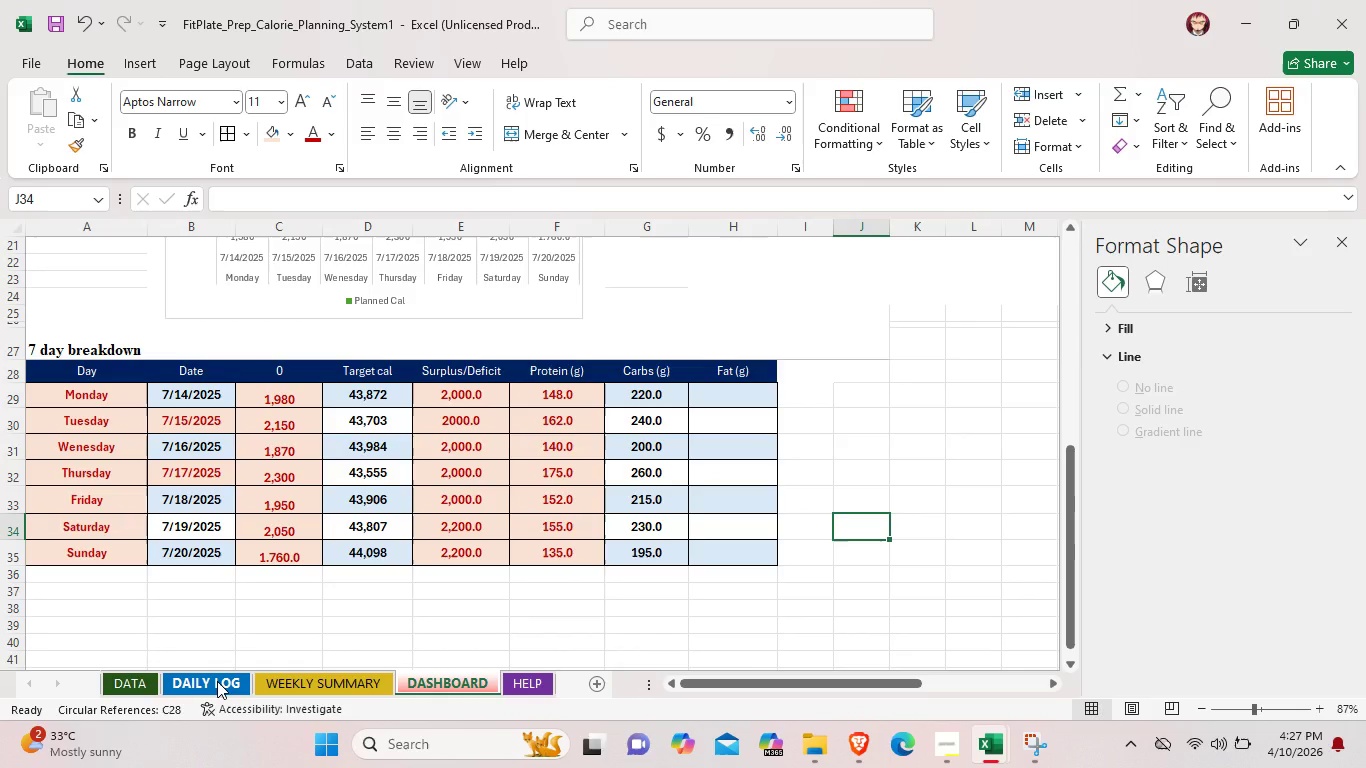 
left_click([217, 681])
 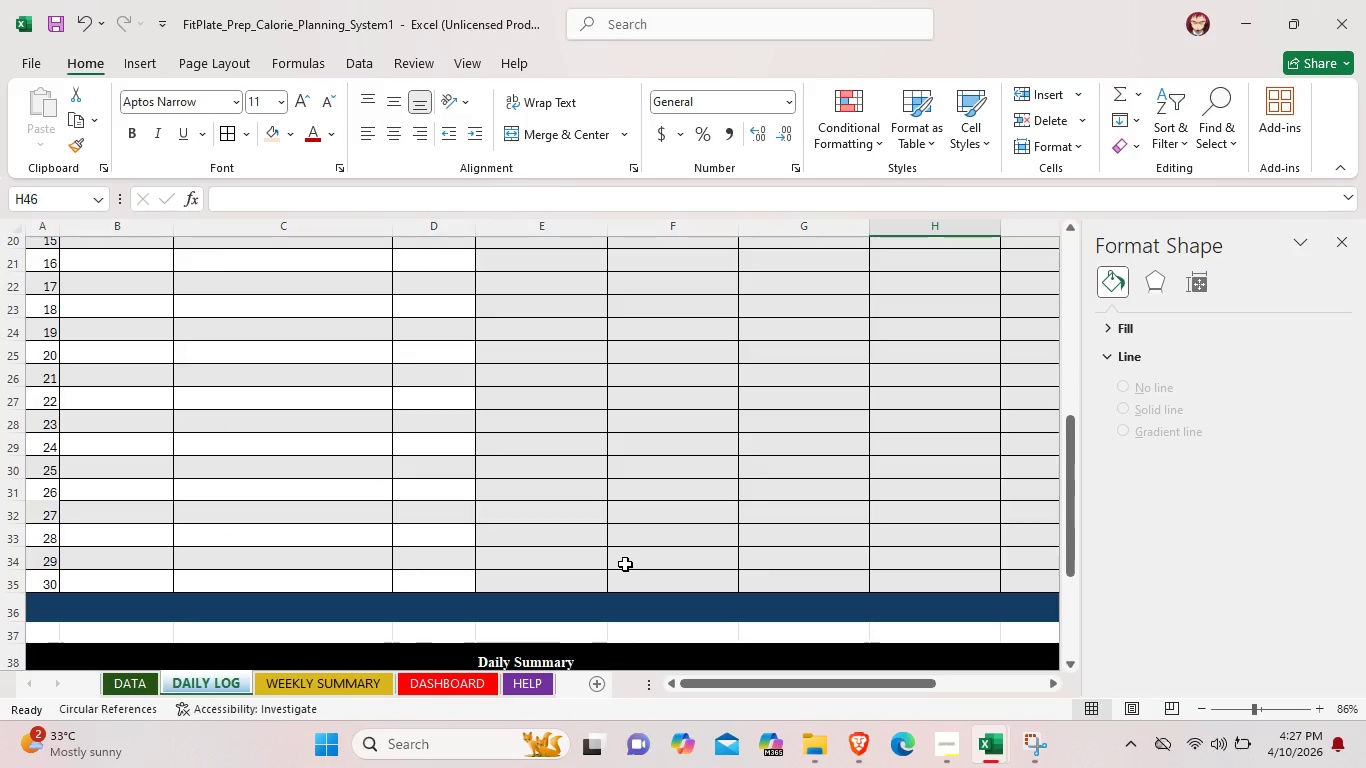 
scroll: coordinate [631, 559], scroll_direction: up, amount: 11.0
 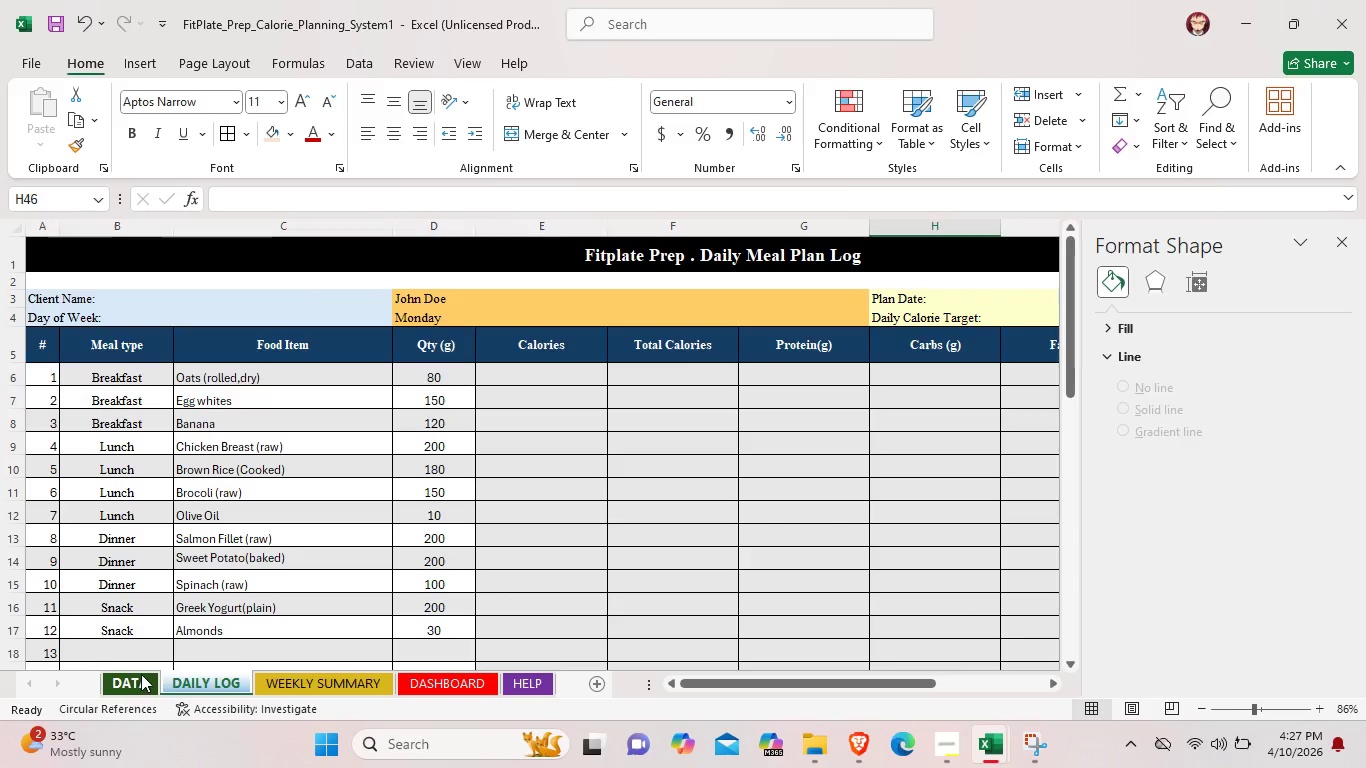 
left_click([141, 674])
 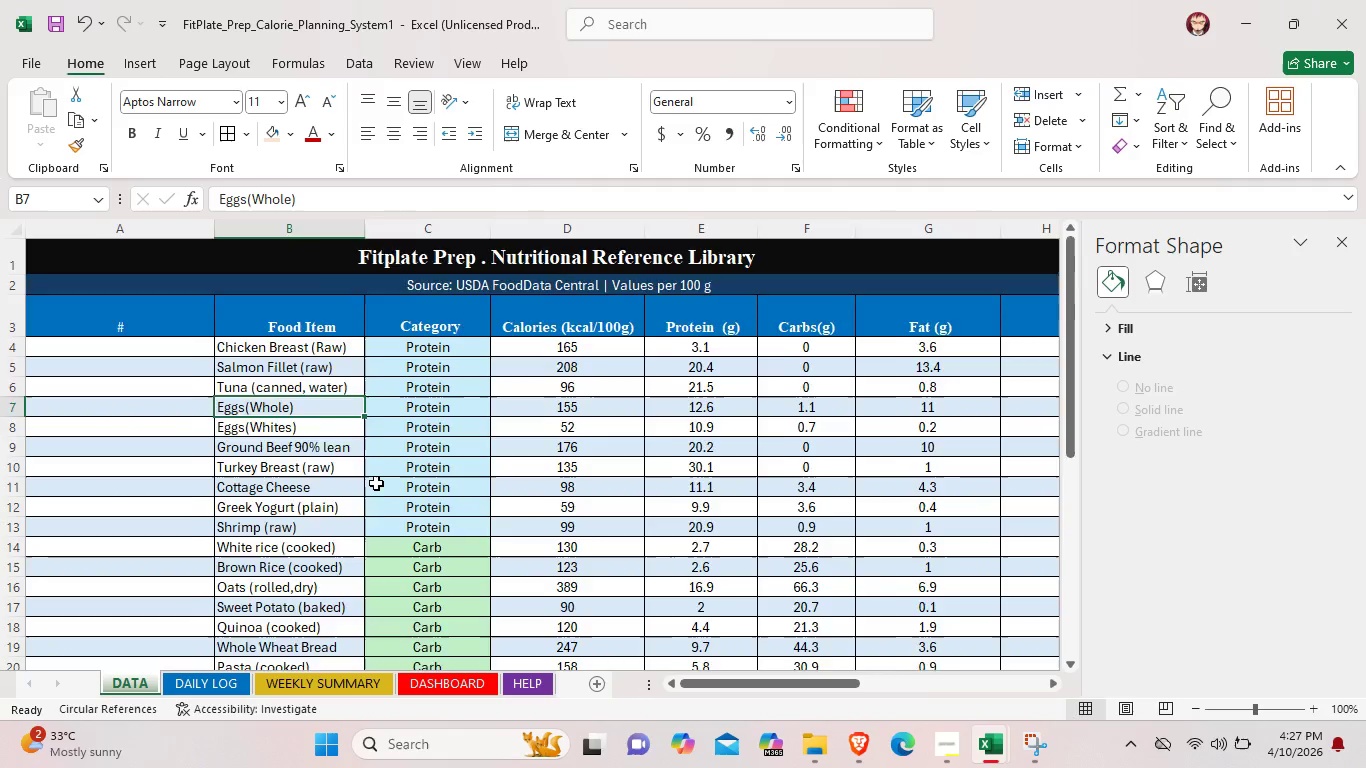 
scroll: coordinate [379, 490], scroll_direction: down, amount: 7.0
 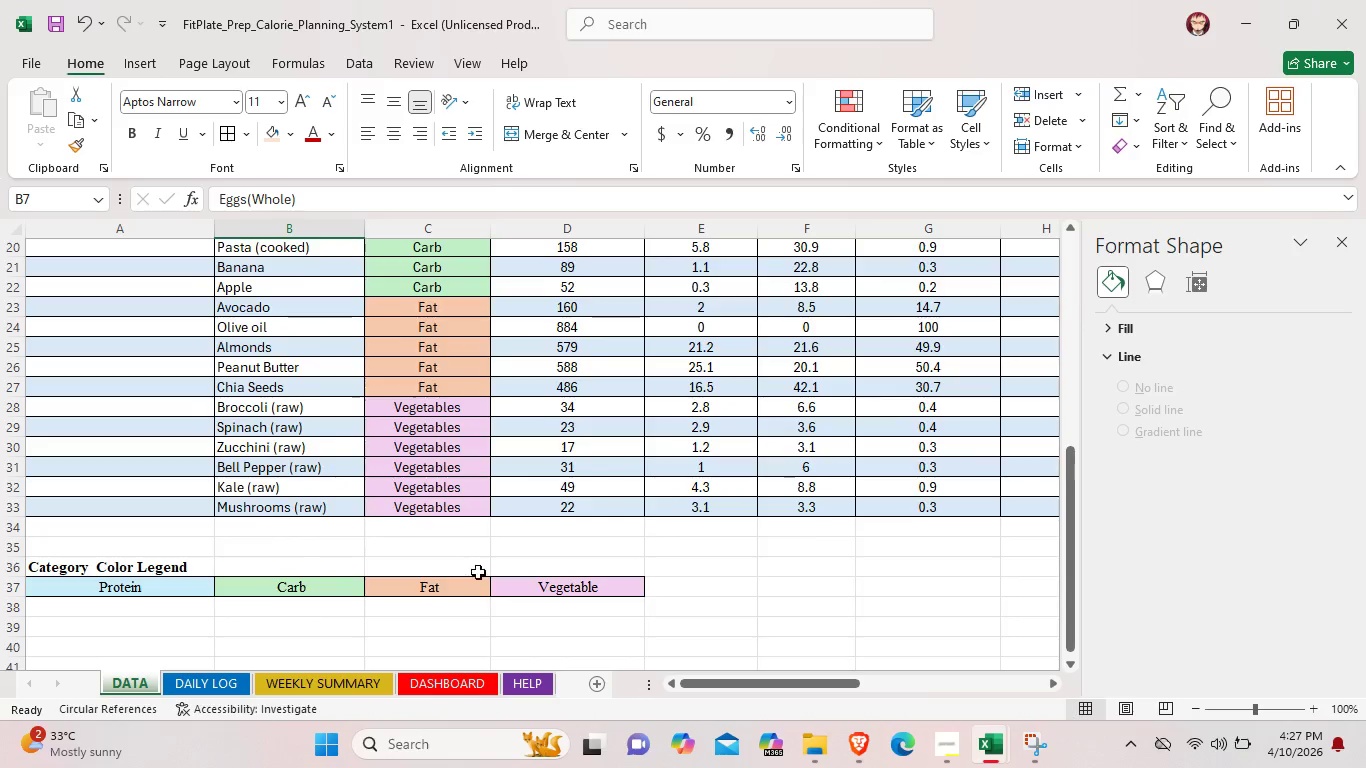 
scroll: coordinate [478, 572], scroll_direction: up, amount: 3.0
 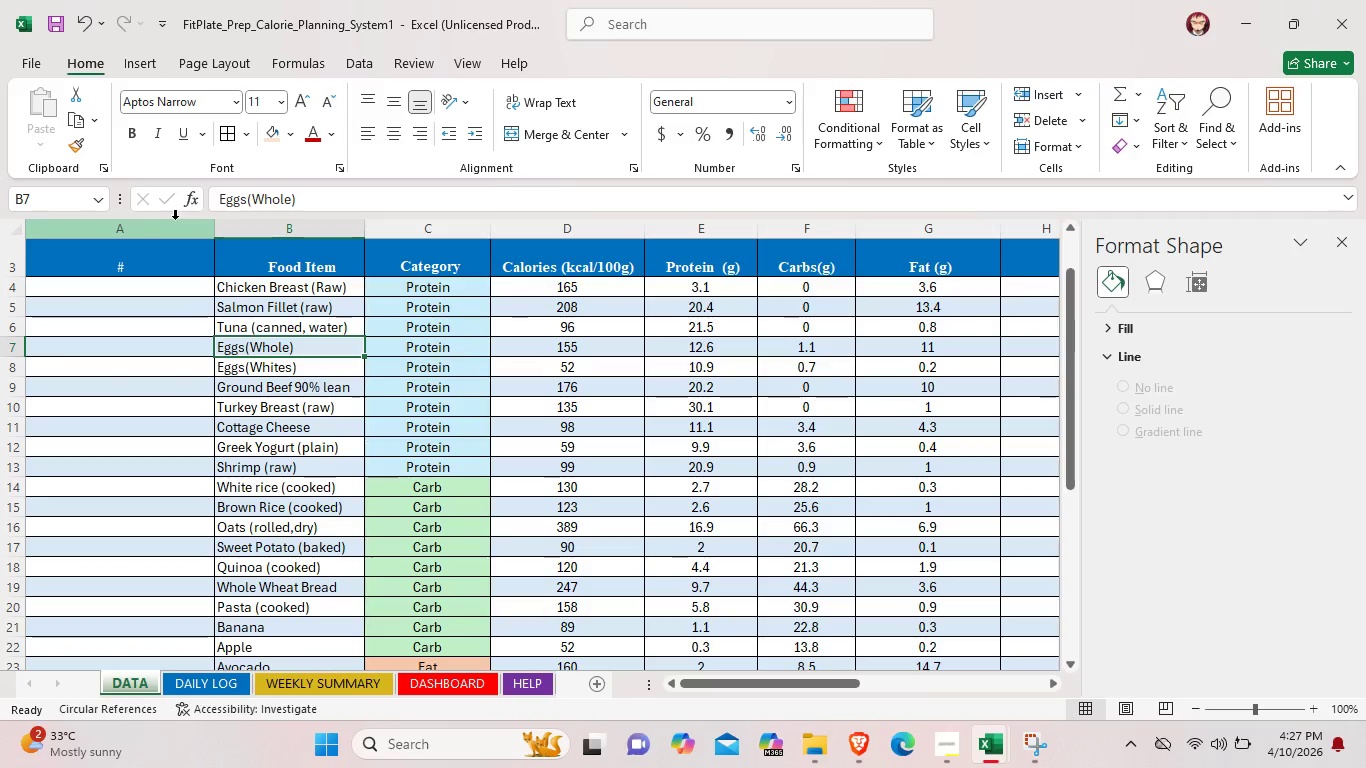 
left_click_drag(start_coordinate=[35, 244], to_coordinate=[848, 630])
 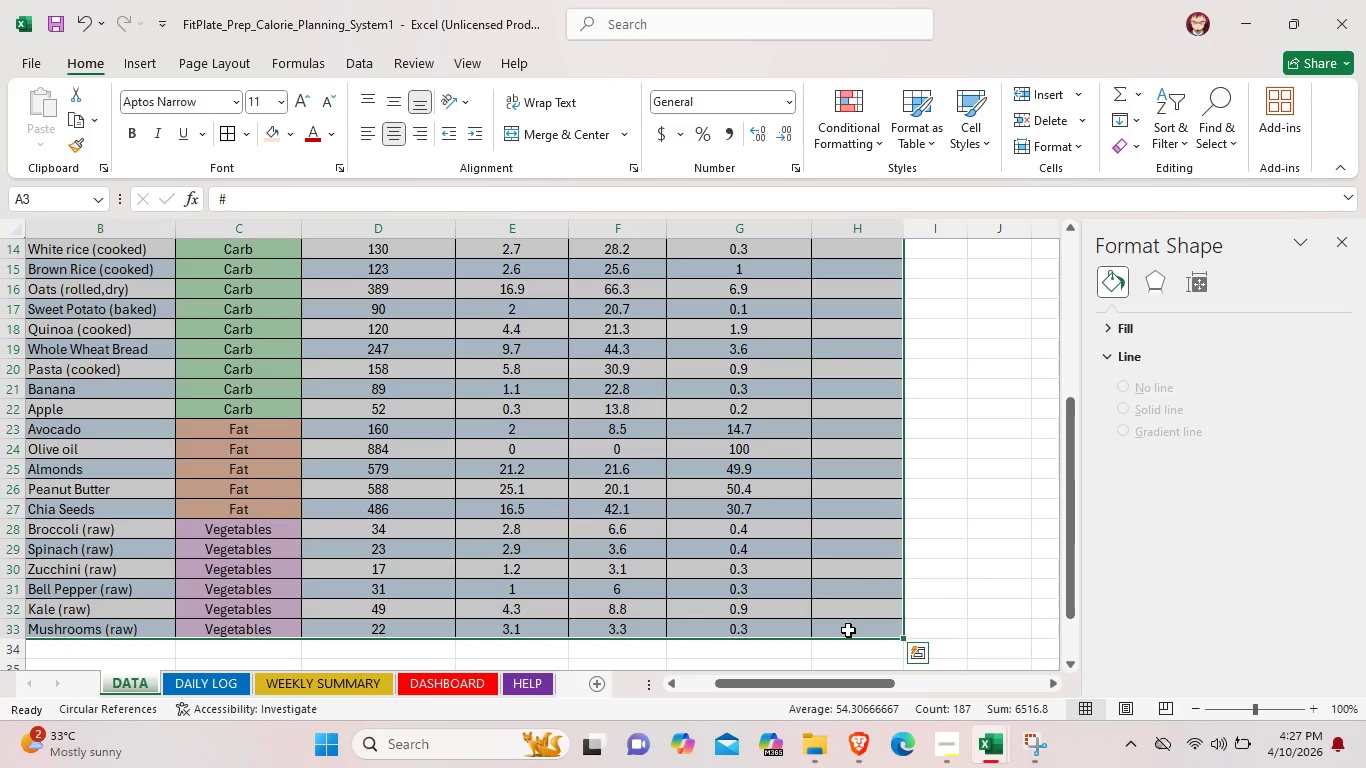 
key(Control+C)
 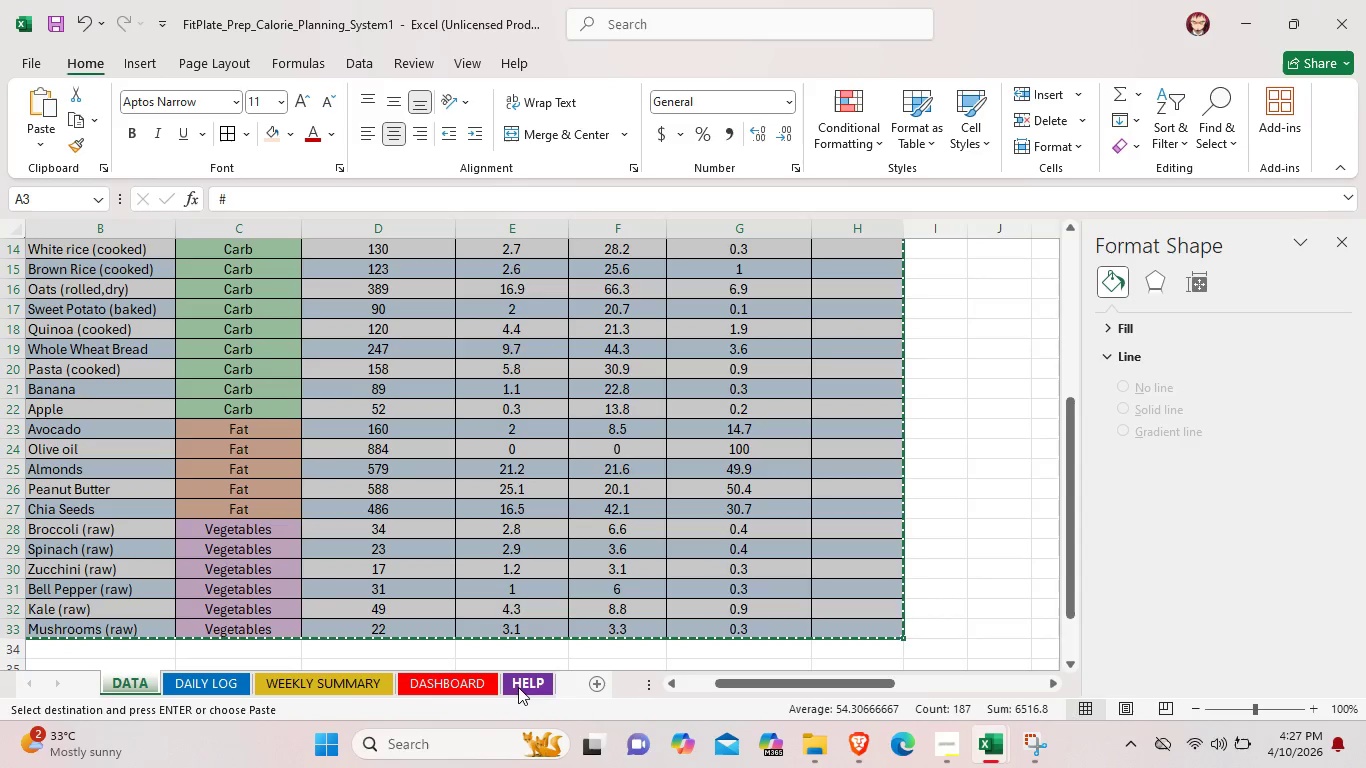 
right_click([552, 424])
 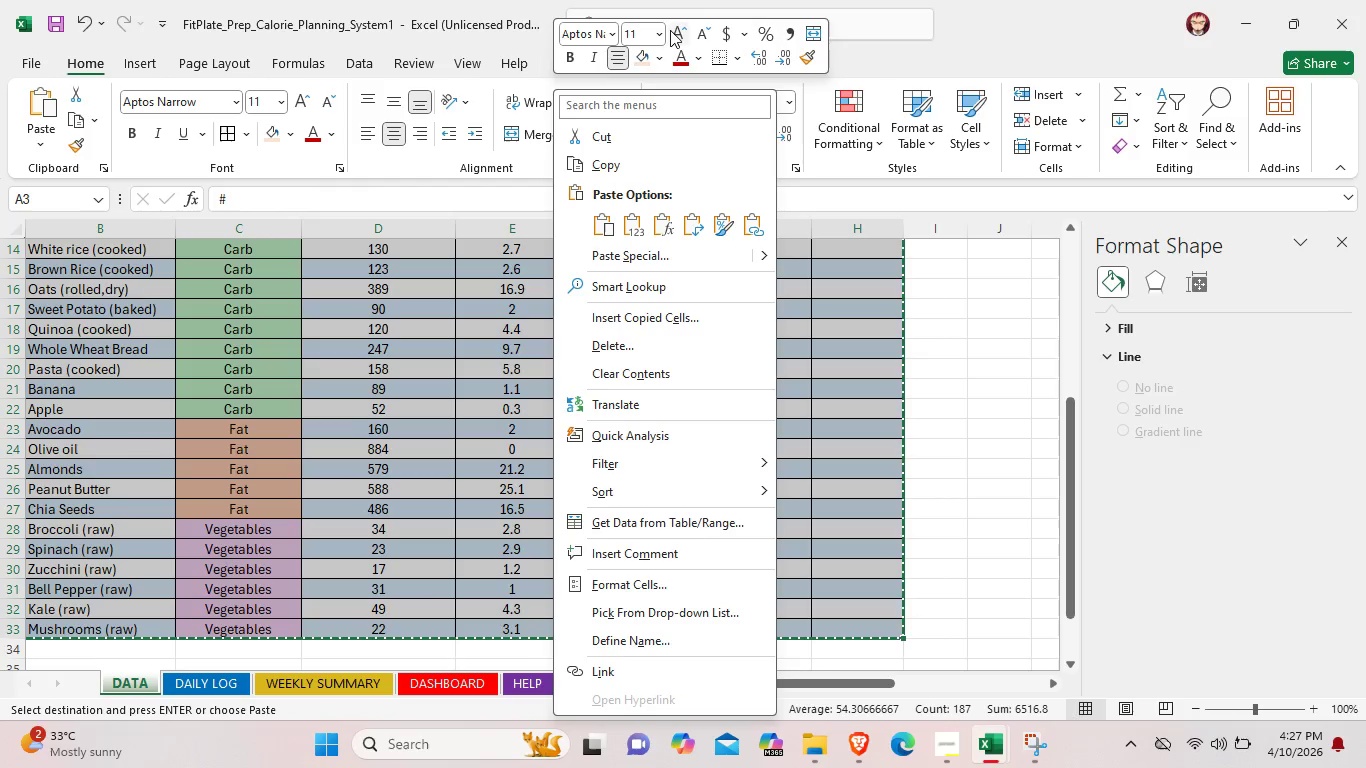 
wait(10.16)
 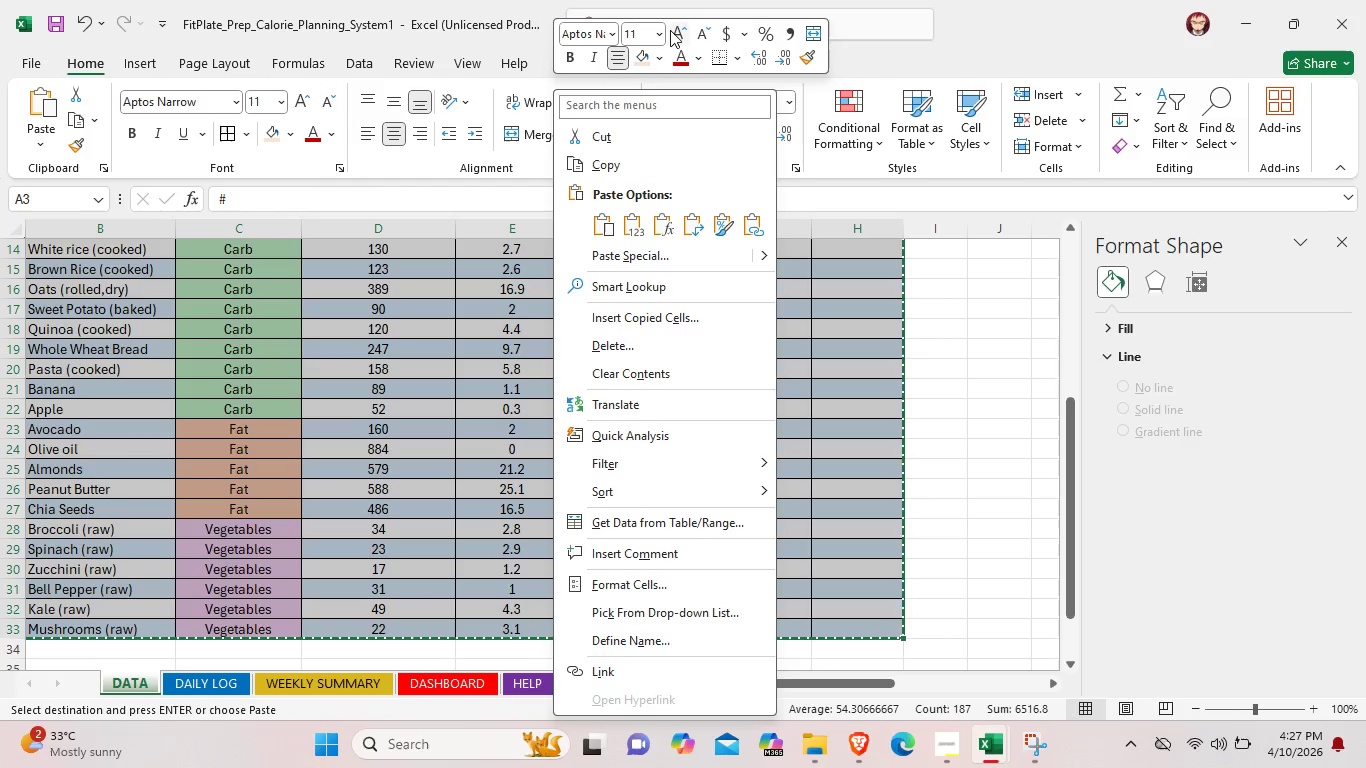 
left_click([154, 63])
 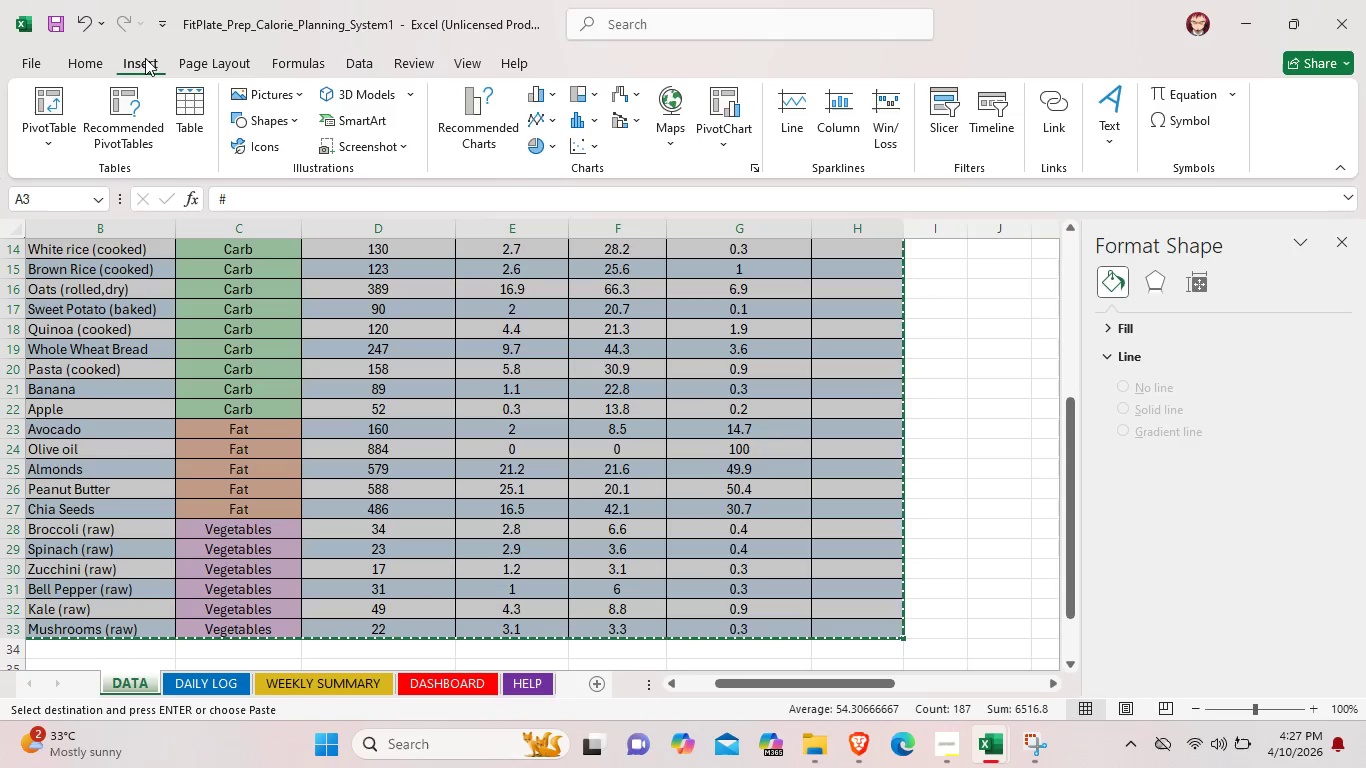 
left_click([145, 58])
 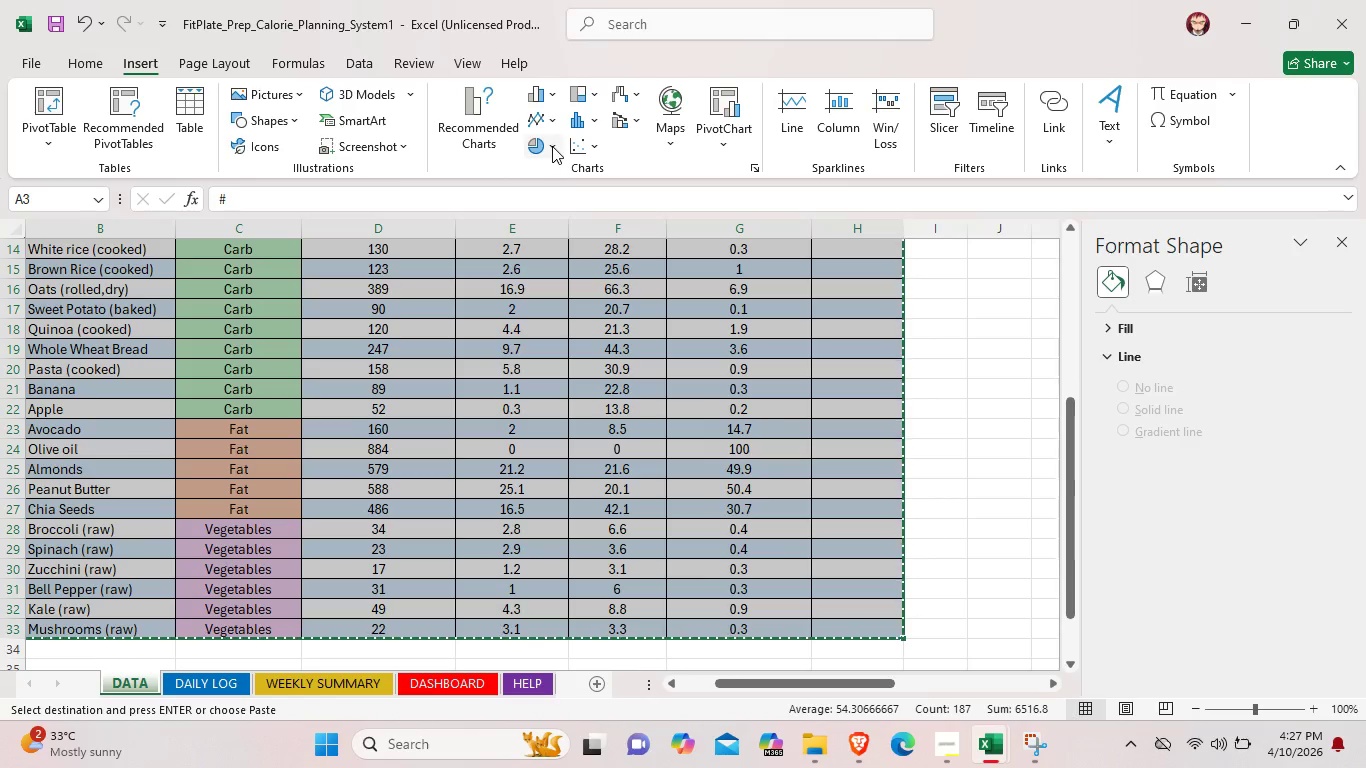 
left_click([552, 146])
 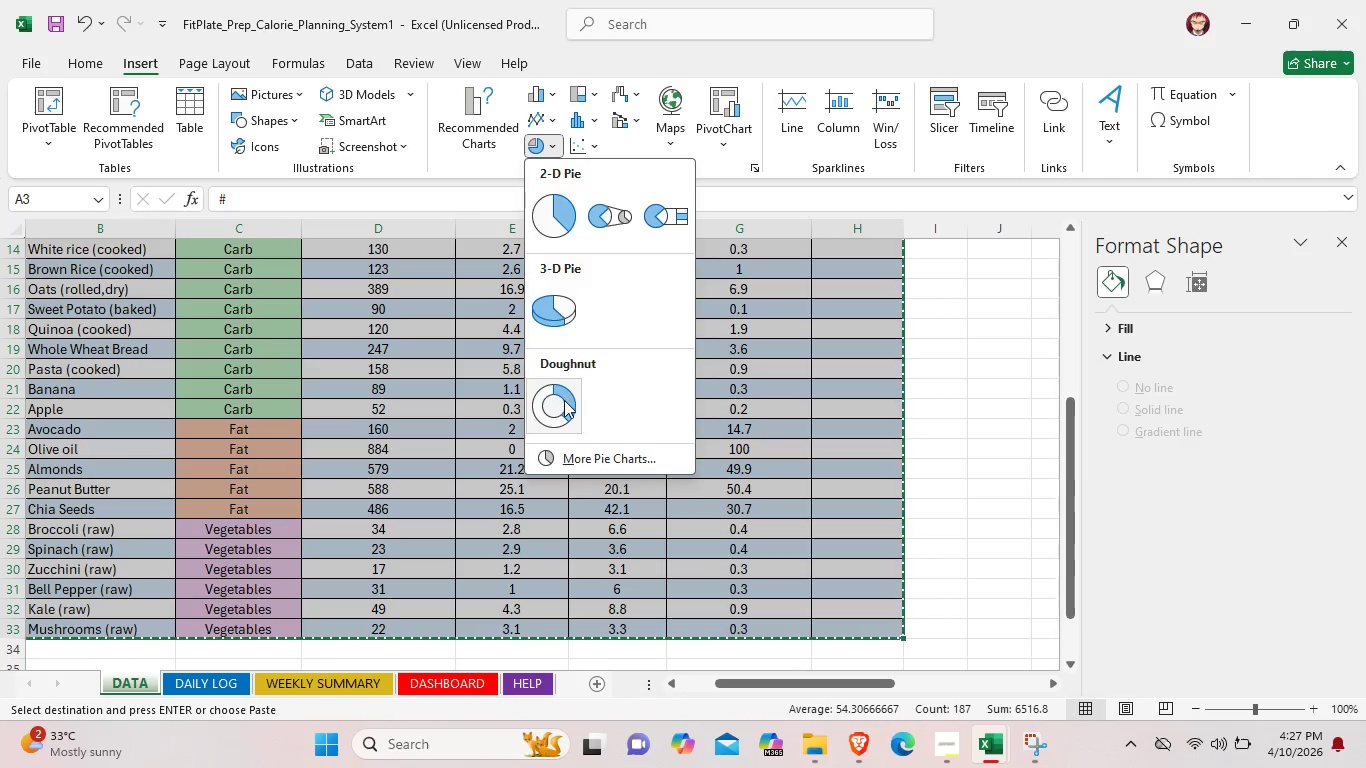 
left_click([564, 400])
 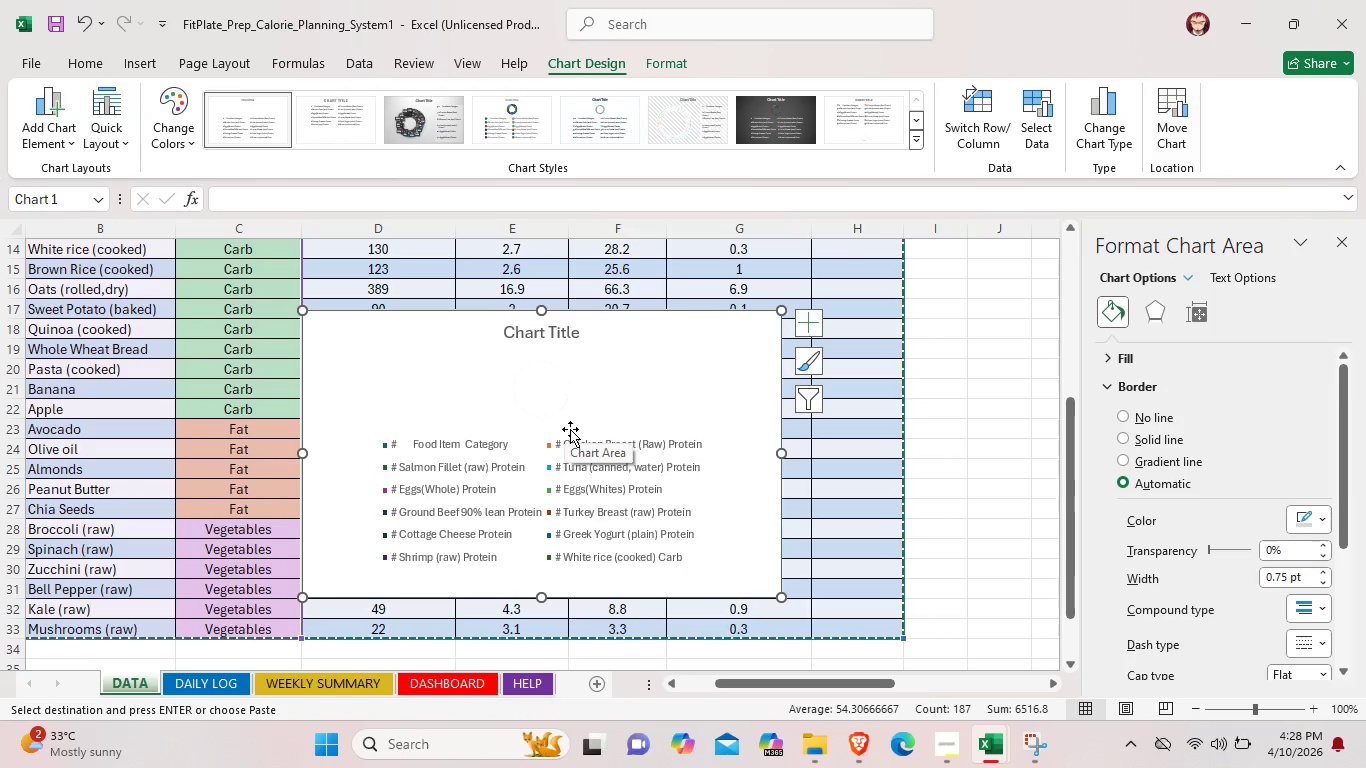 
wait(12.86)
 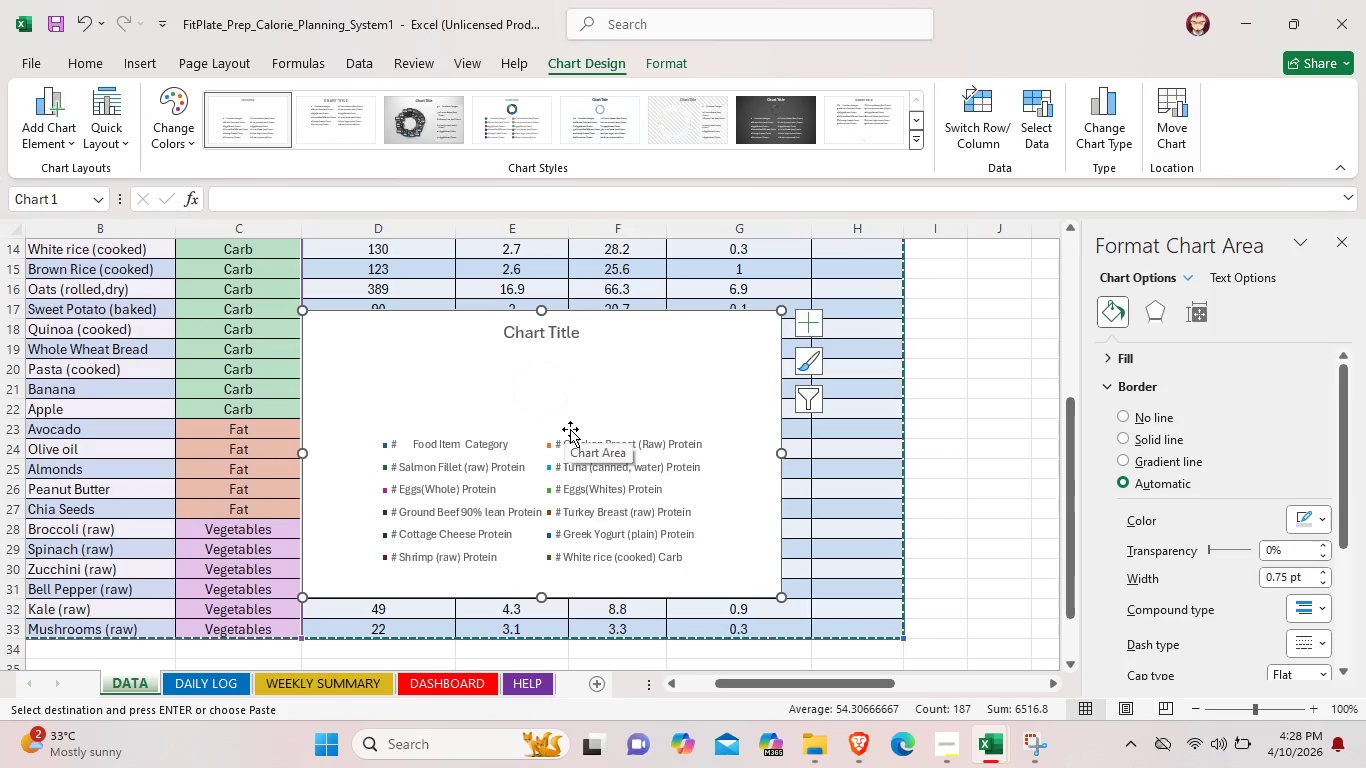 
left_click([576, 440])
 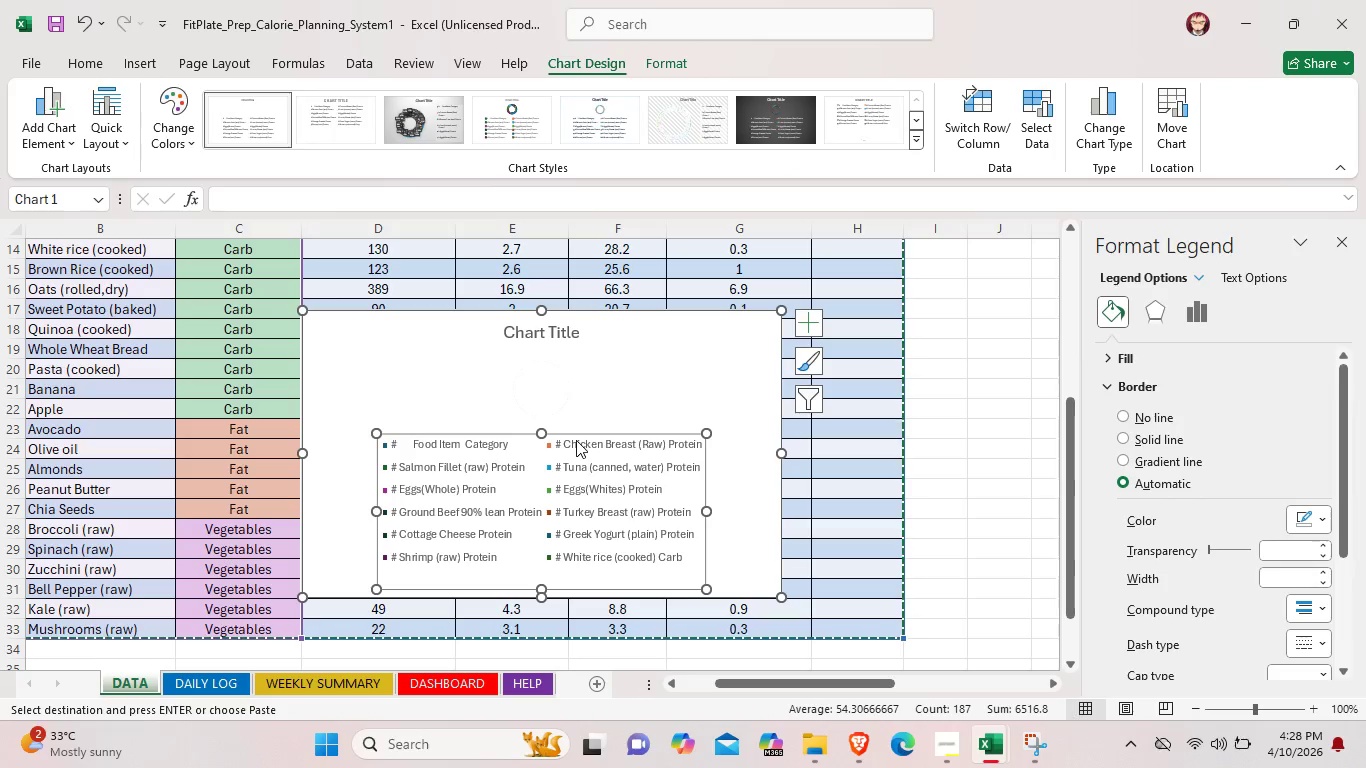 
left_click_drag(start_coordinate=[576, 440], to_coordinate=[572, 367])
 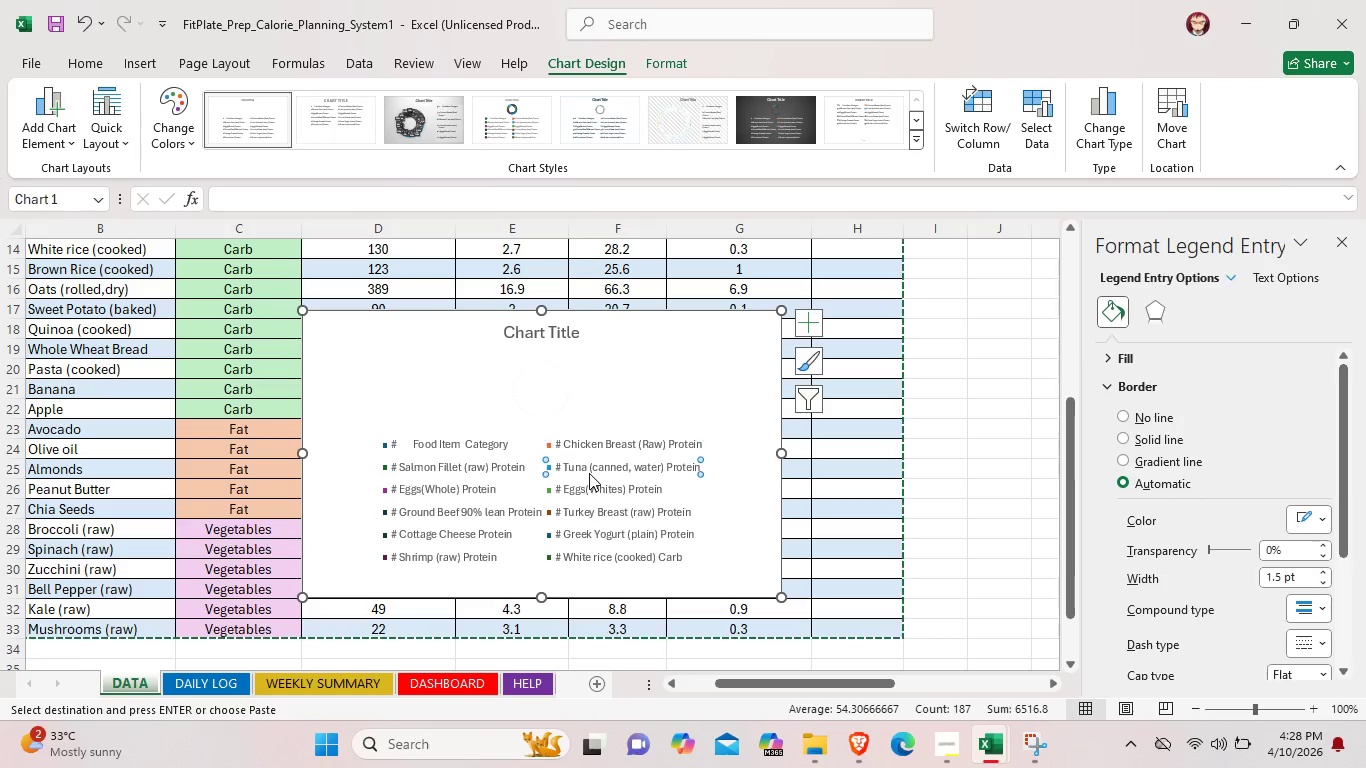 
left_click([589, 473])
 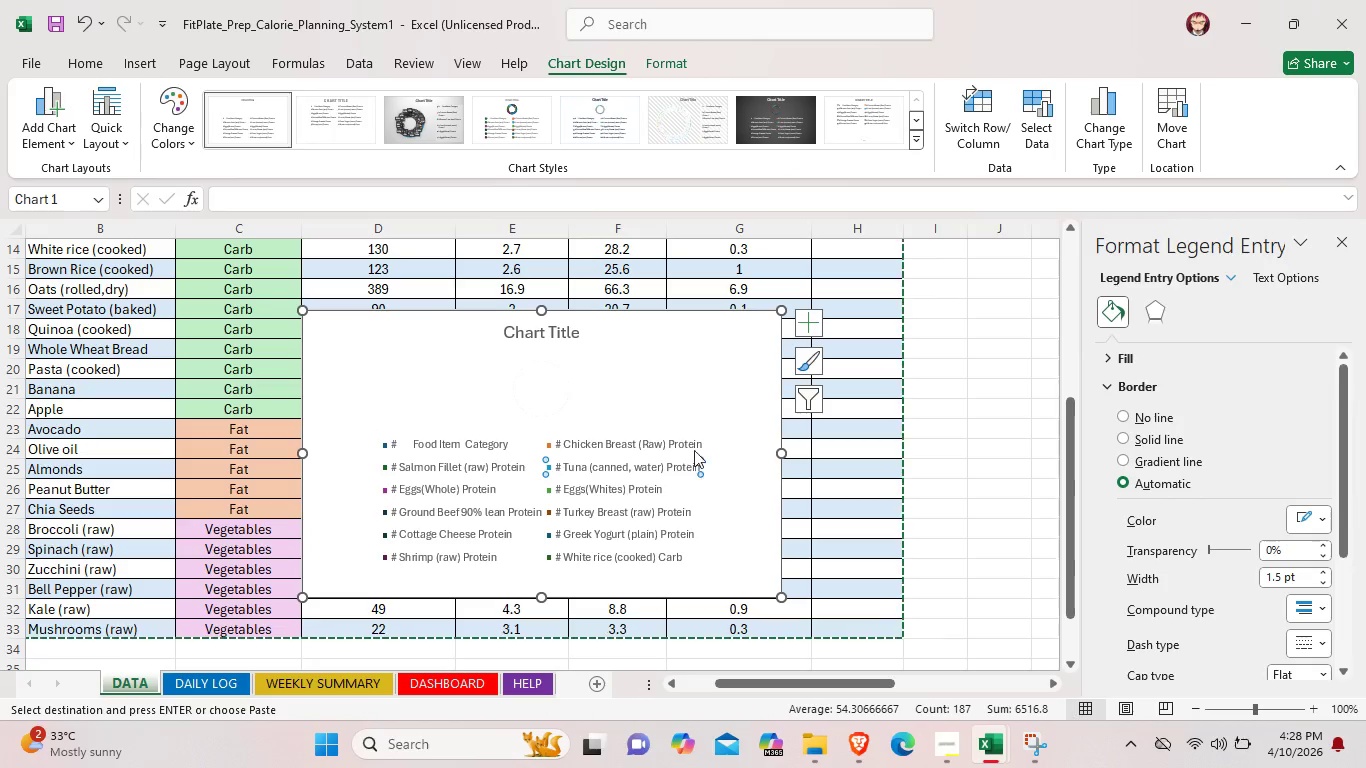 
left_click([712, 428])
 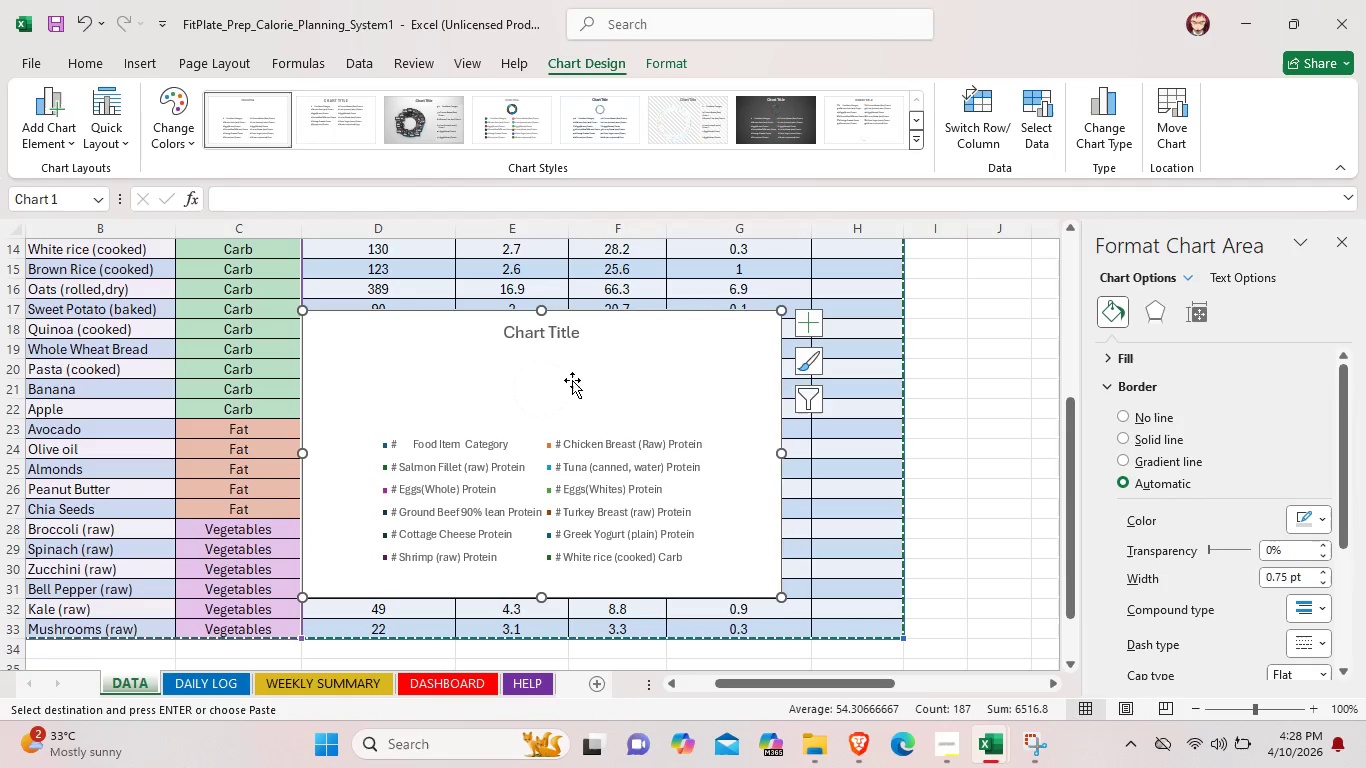 
right_click([572, 380])
 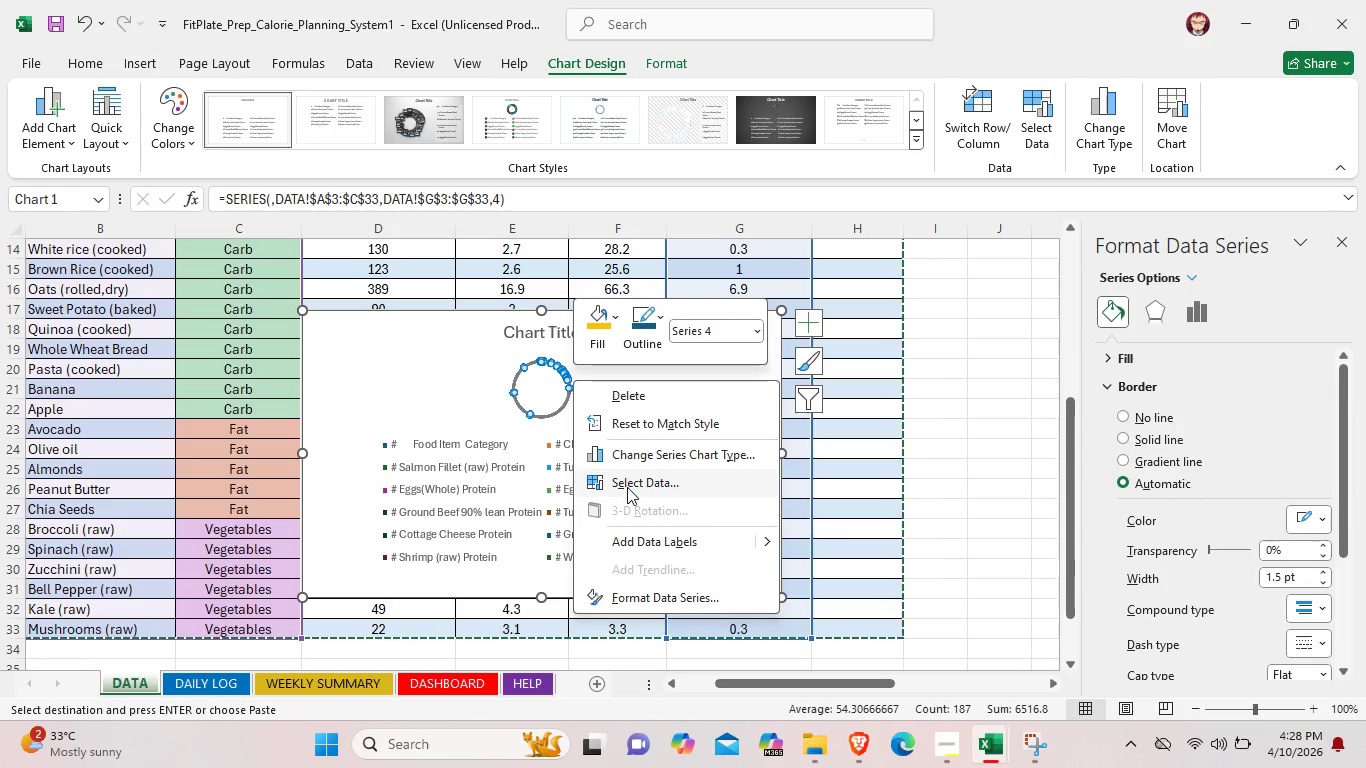 
left_click([627, 487])
 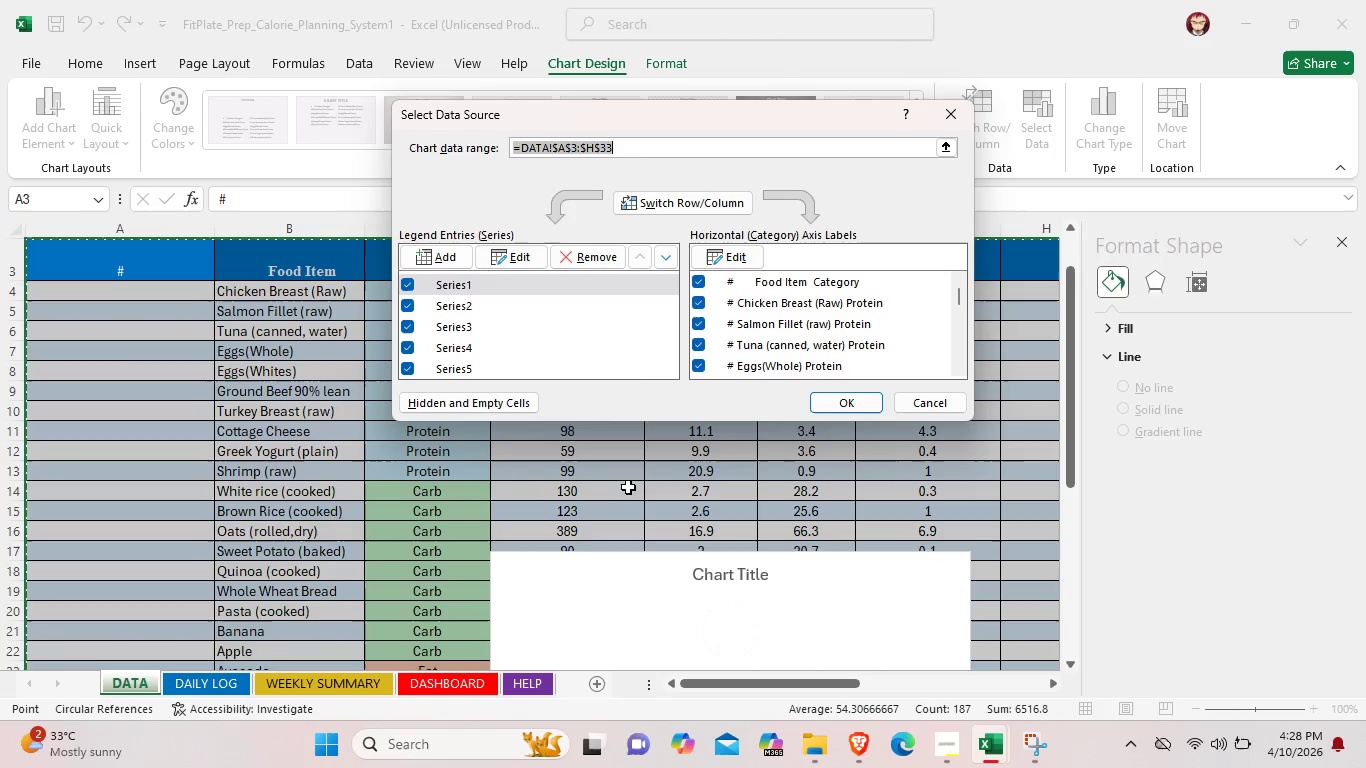 
scroll: coordinate [621, 323], scroll_direction: down, amount: 4.0
 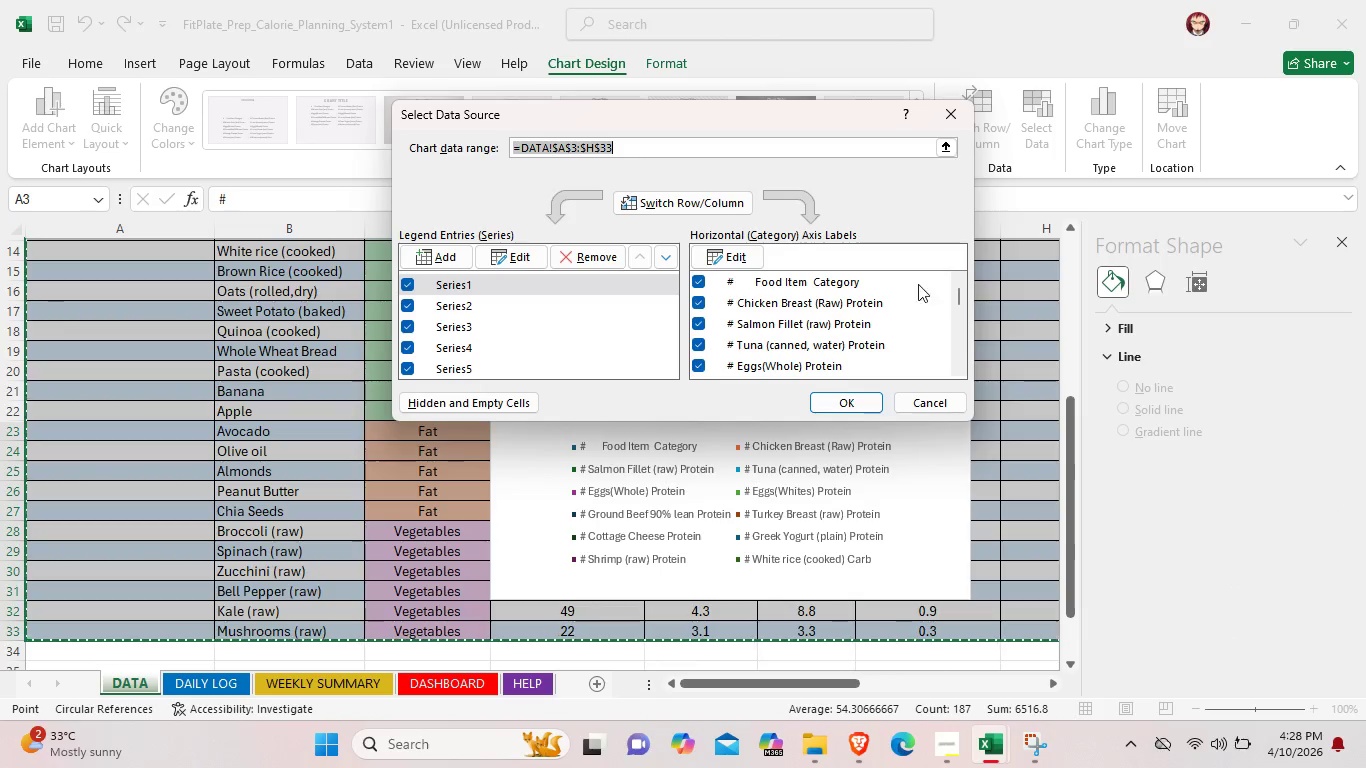 
left_click_drag(start_coordinate=[963, 294], to_coordinate=[959, 374])
 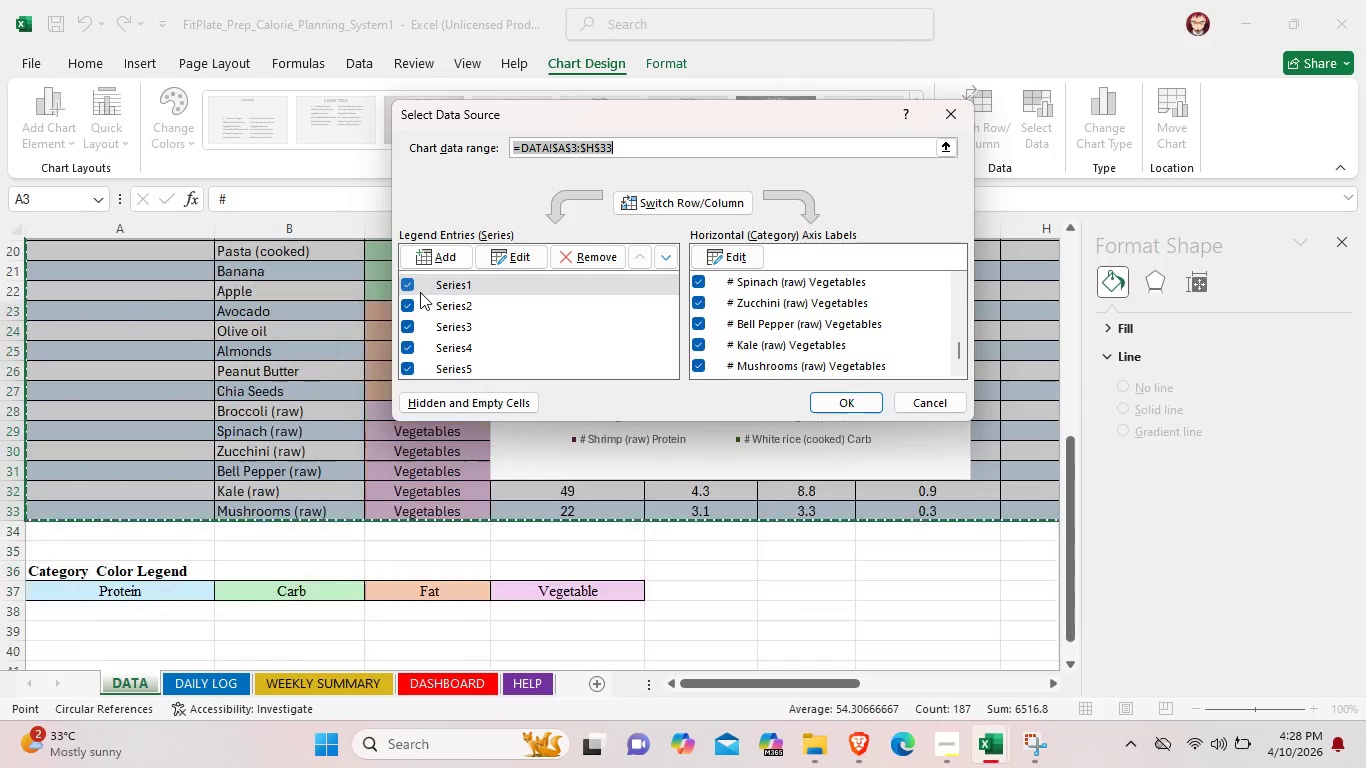 
scroll: coordinate [420, 292], scroll_direction: down, amount: 2.0
 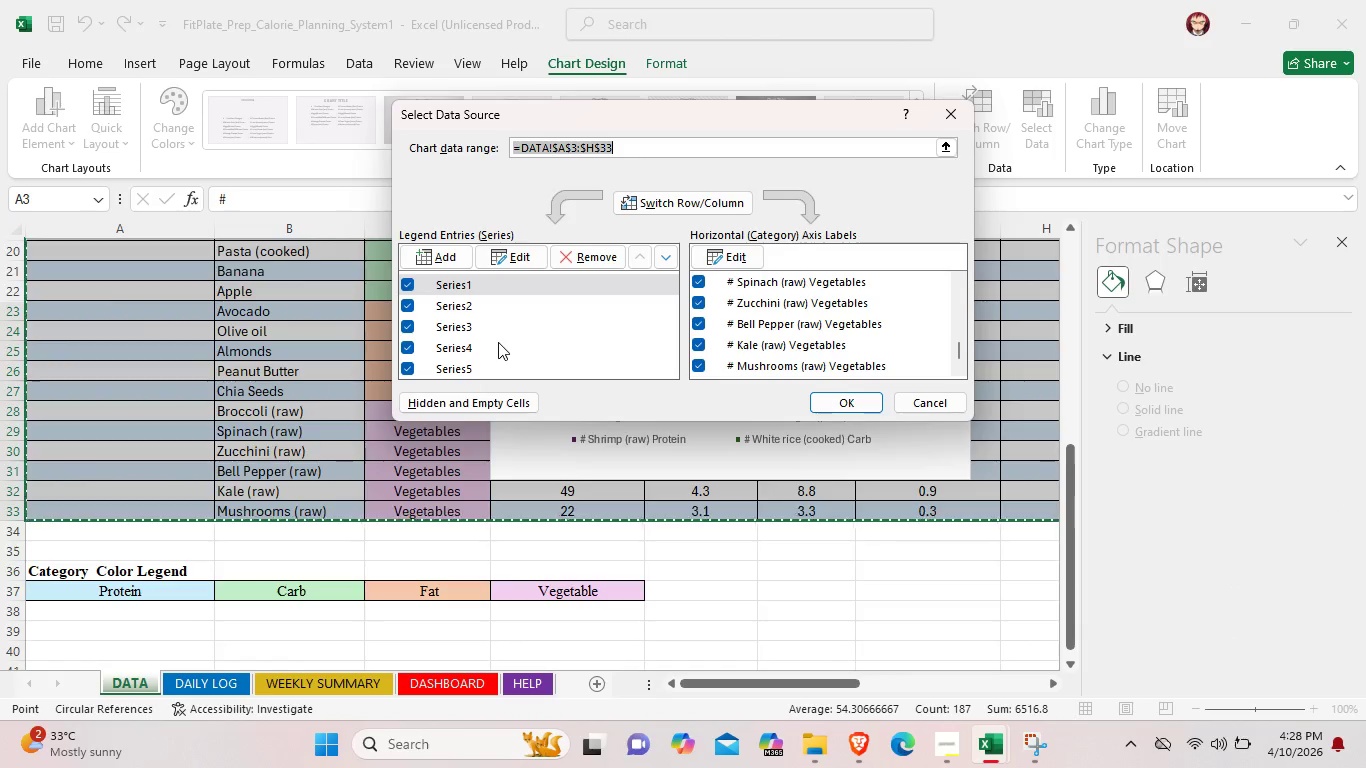 
scroll: coordinate [498, 342], scroll_direction: up, amount: 5.0
 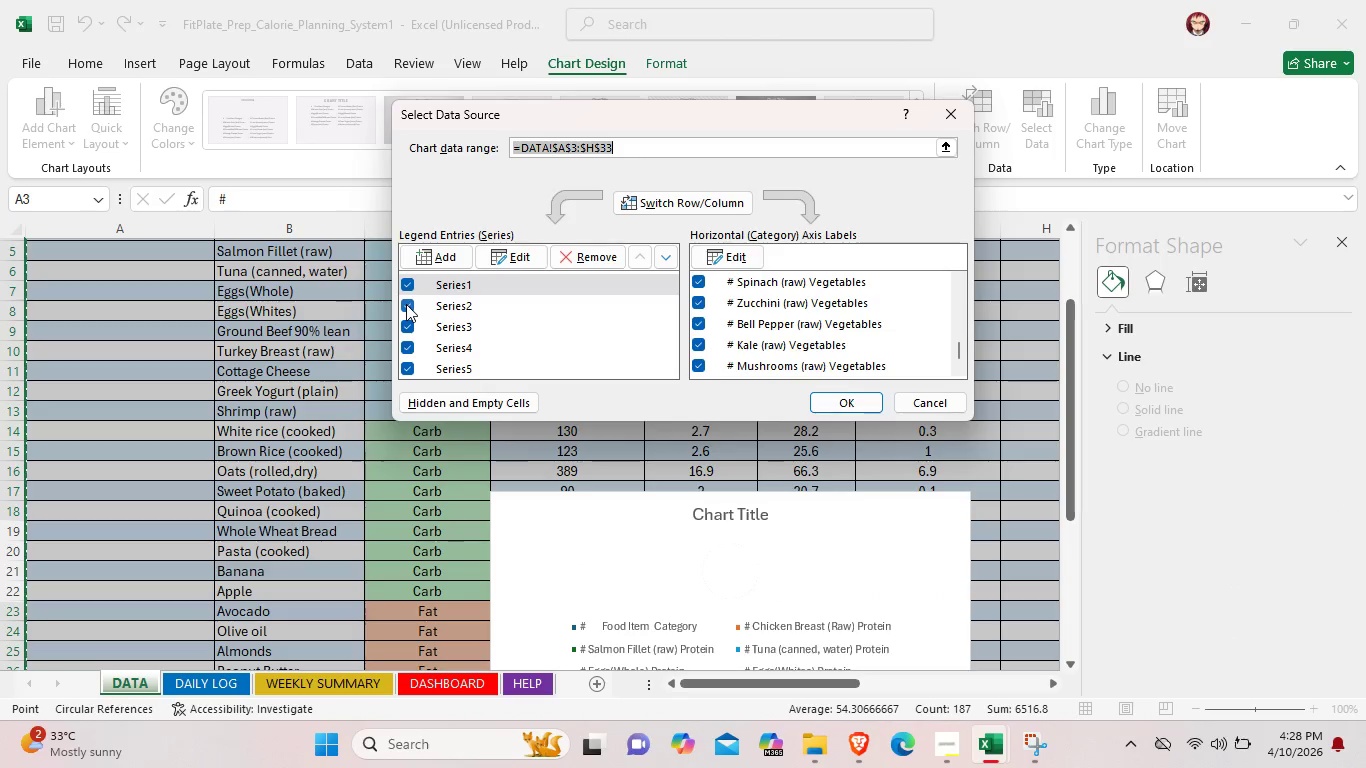 
left_click([406, 286])
 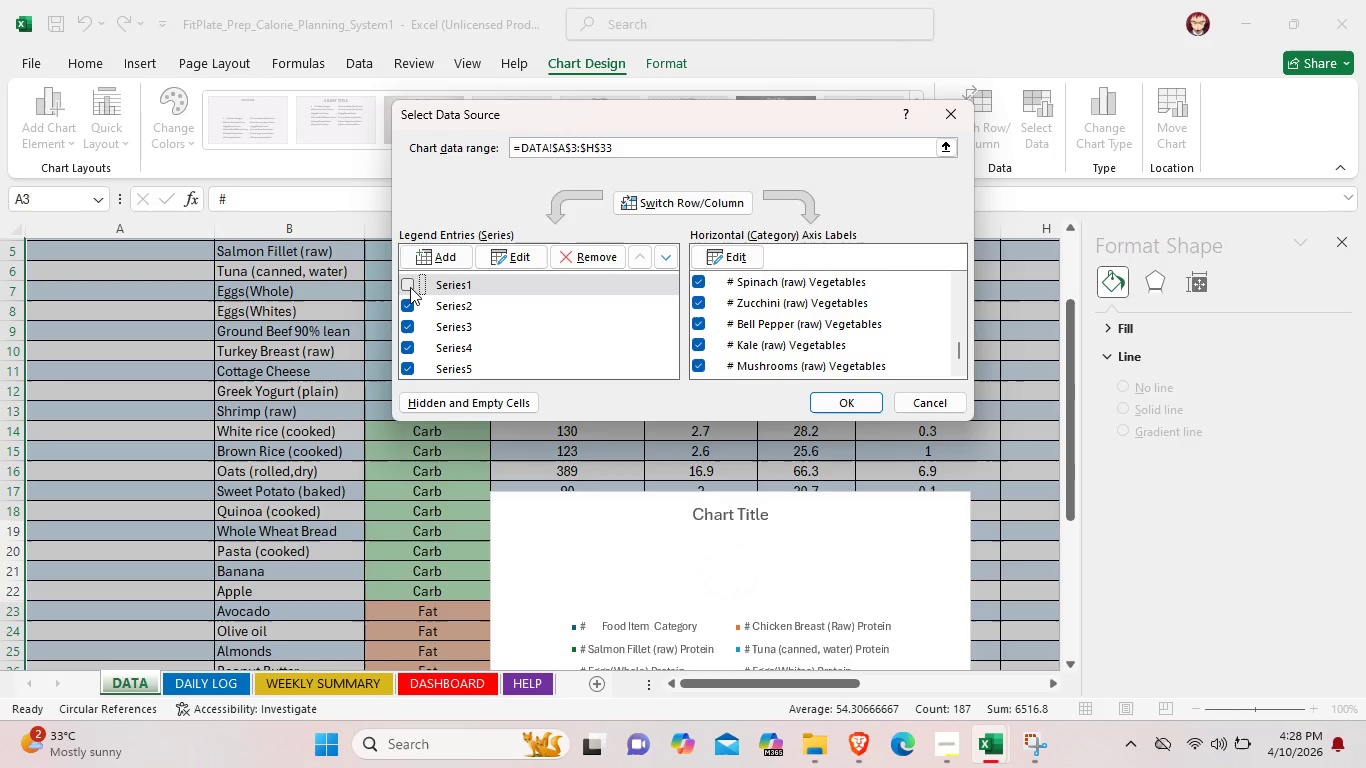 
wait(5.7)
 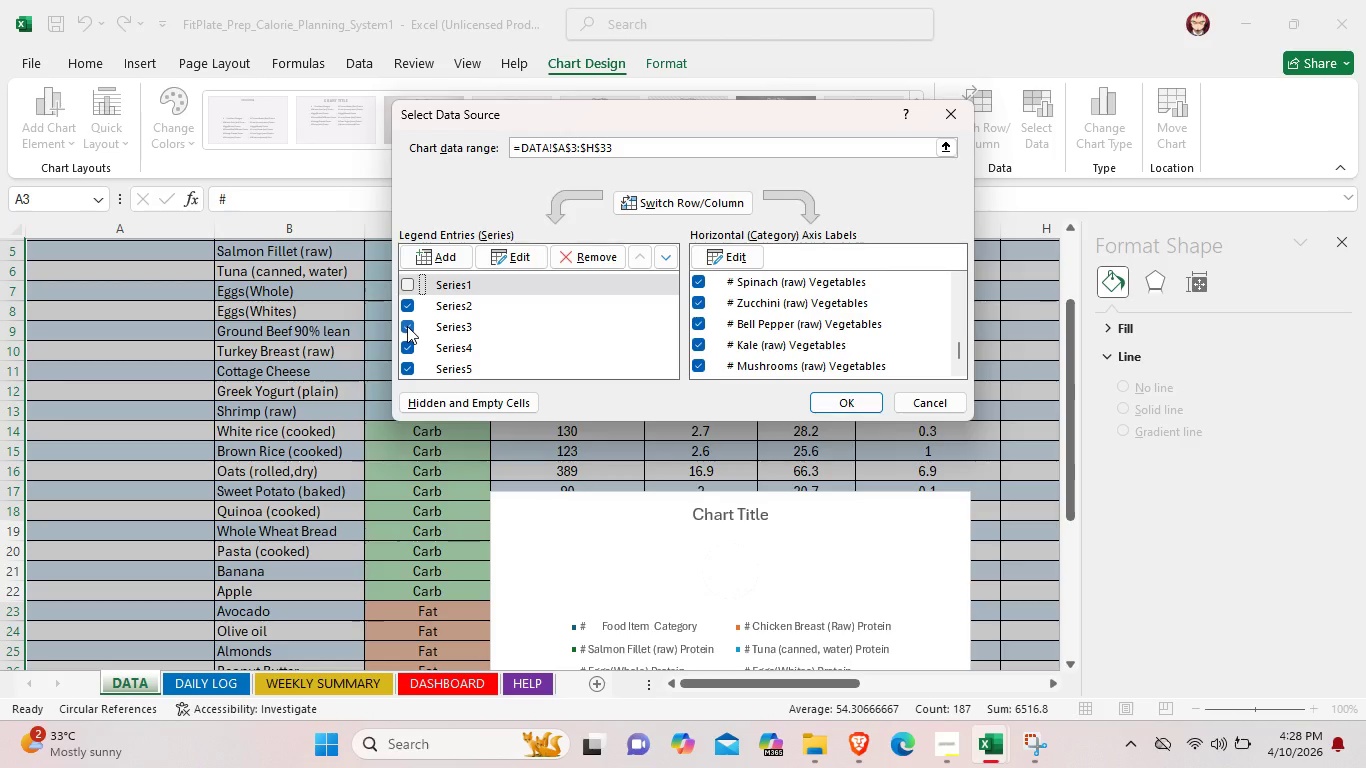 
left_click([409, 300])
 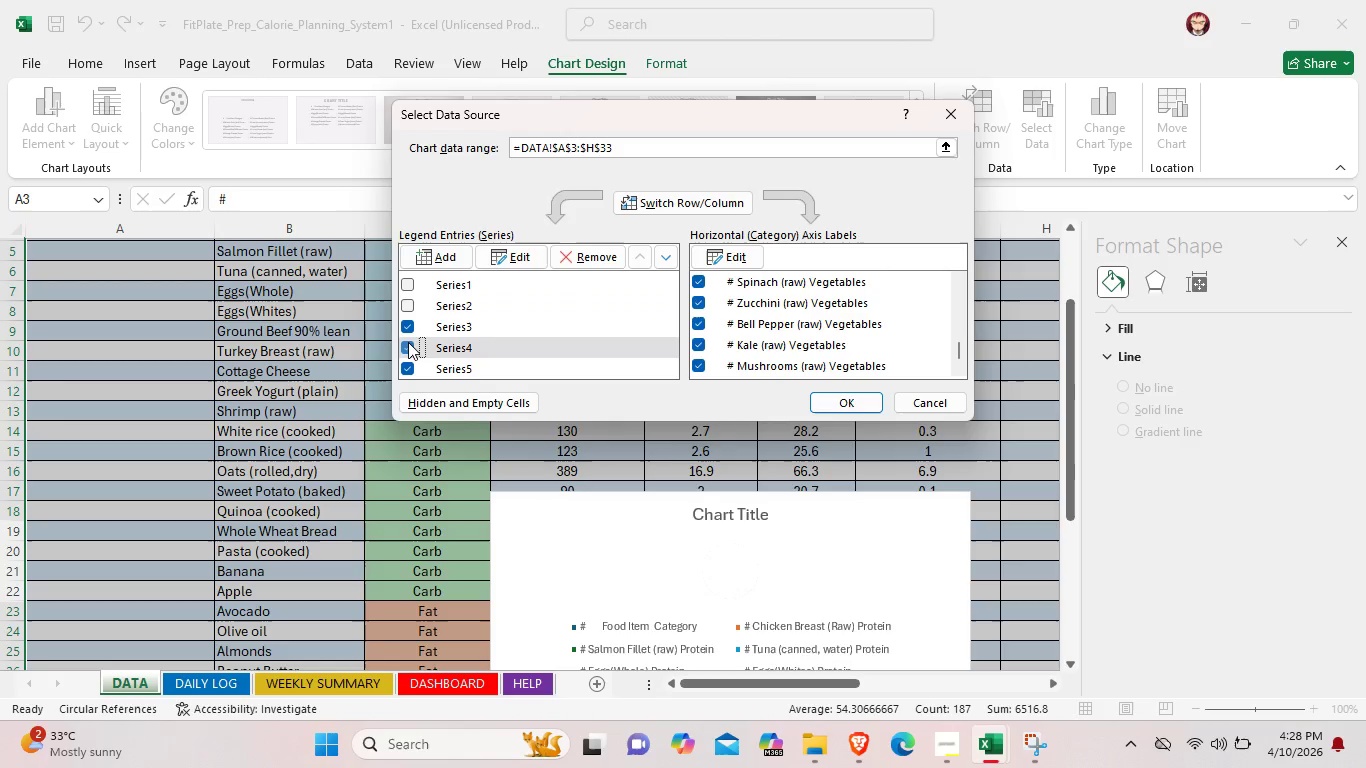 
left_click([408, 342])
 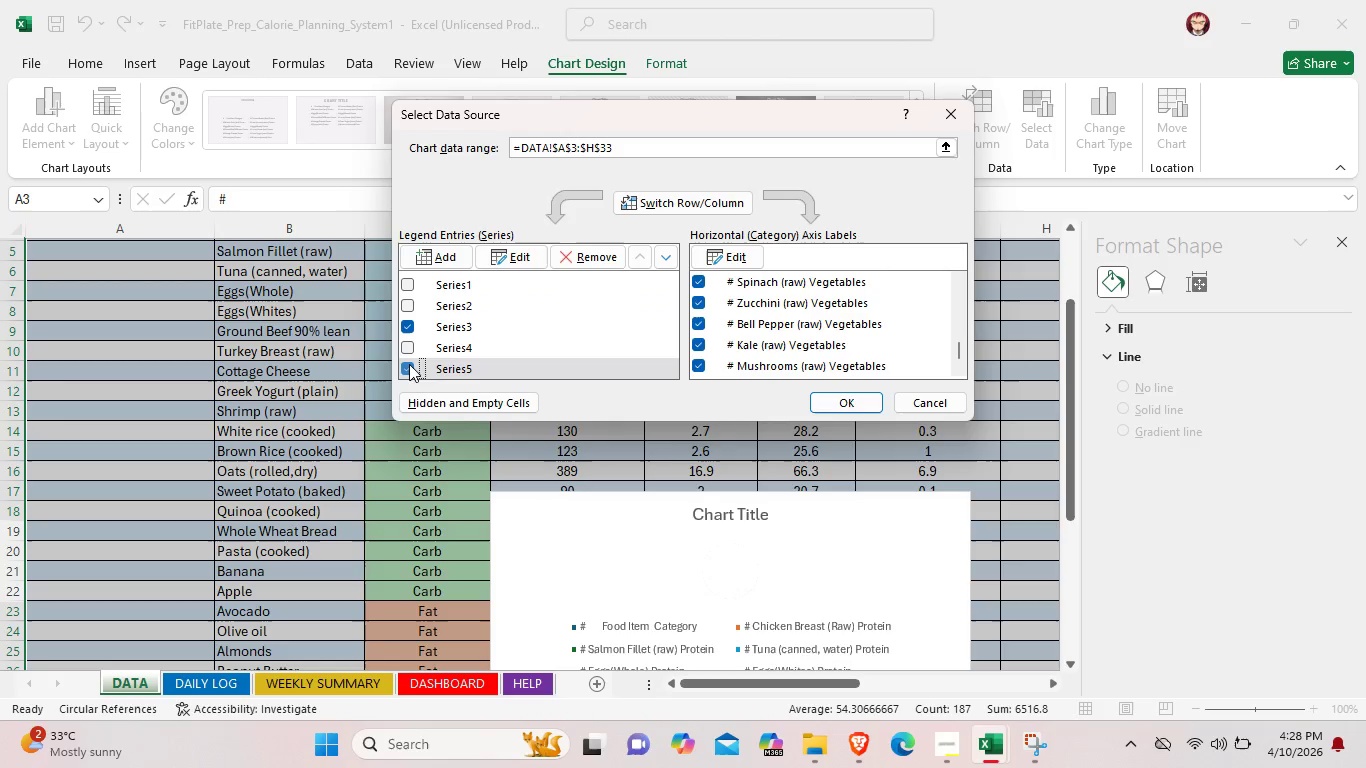 
left_click([409, 364])
 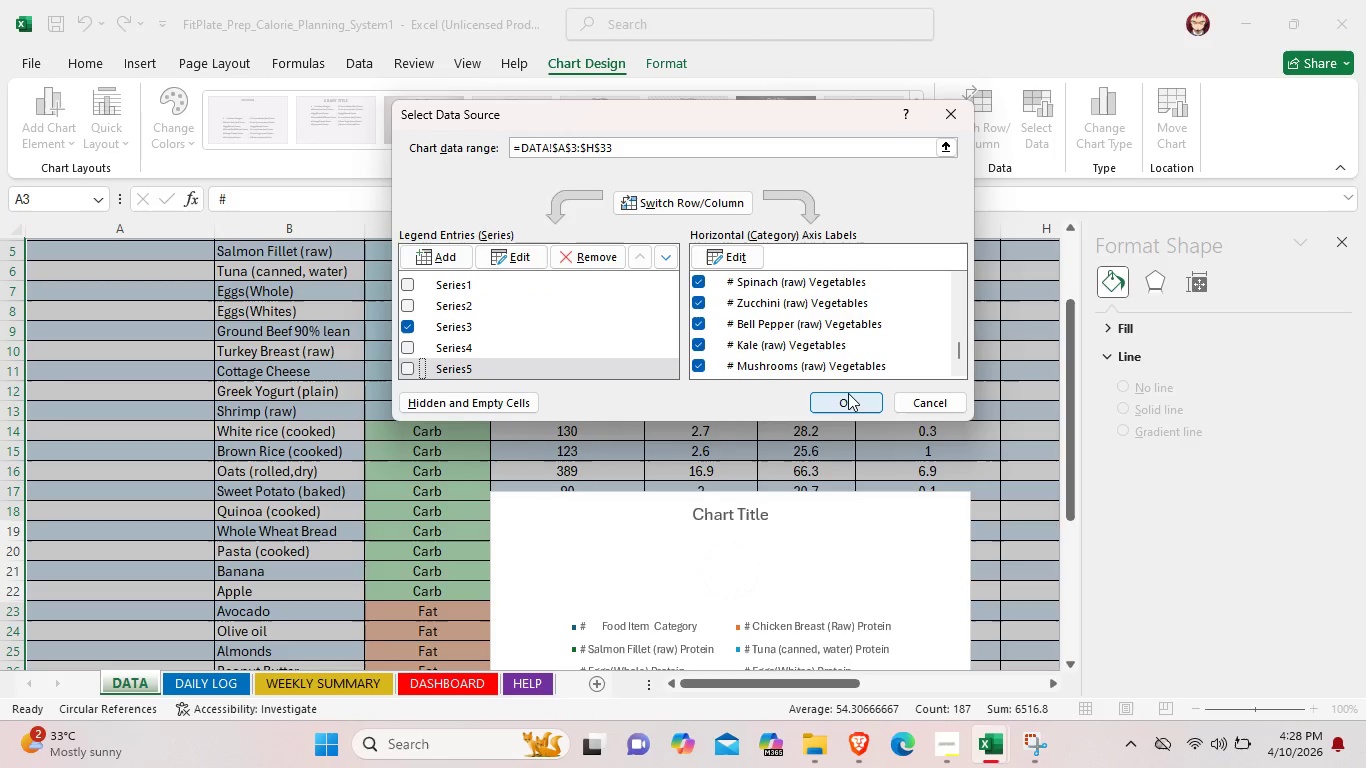 
left_click([845, 398])
 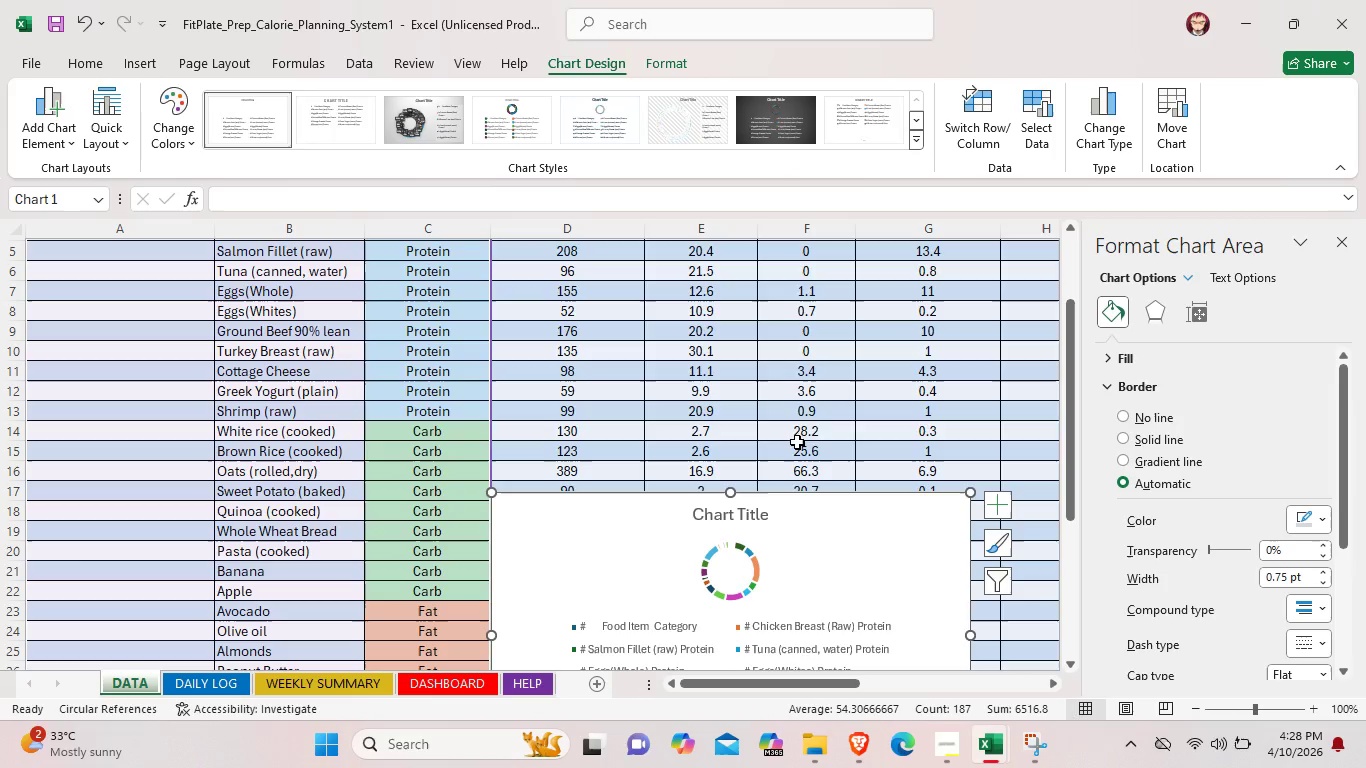 
left_click_drag(start_coordinate=[816, 526], to_coordinate=[791, 346])
 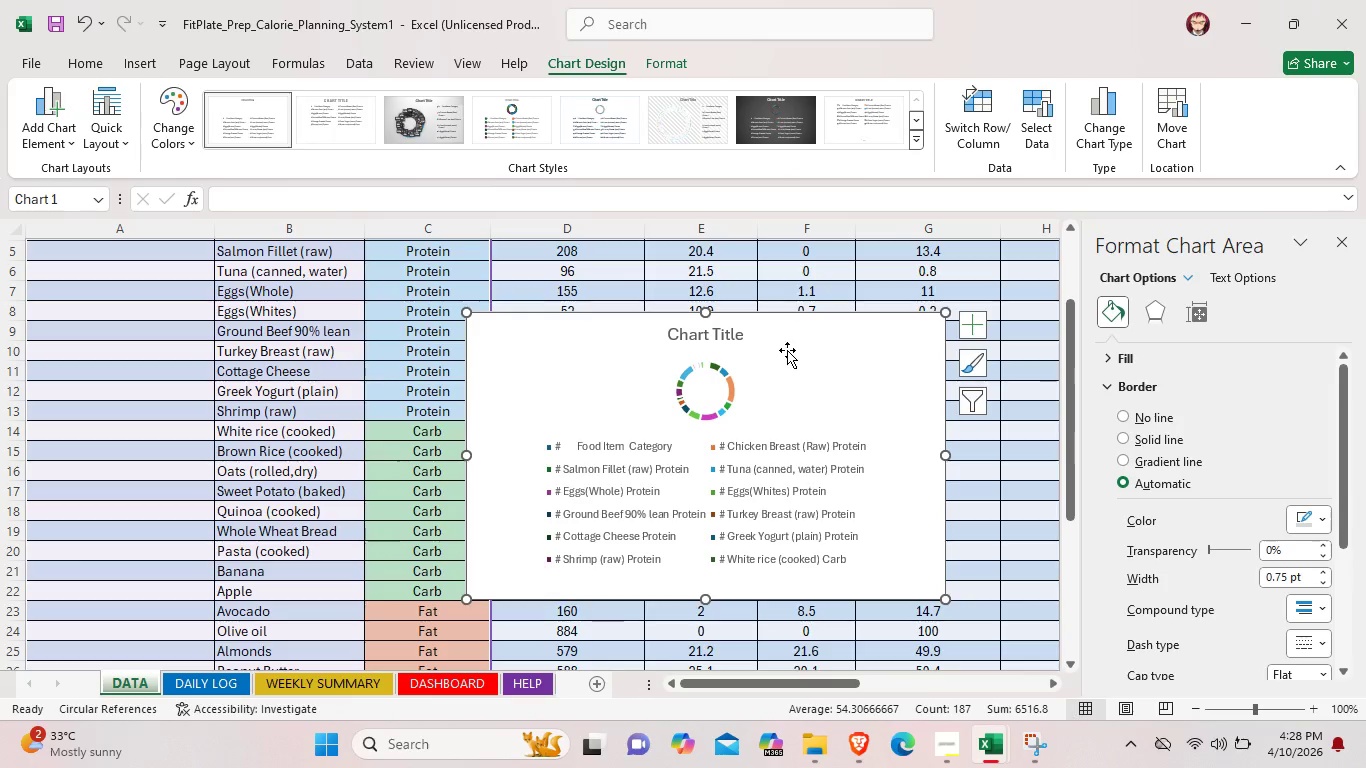 
left_click([803, 471])
 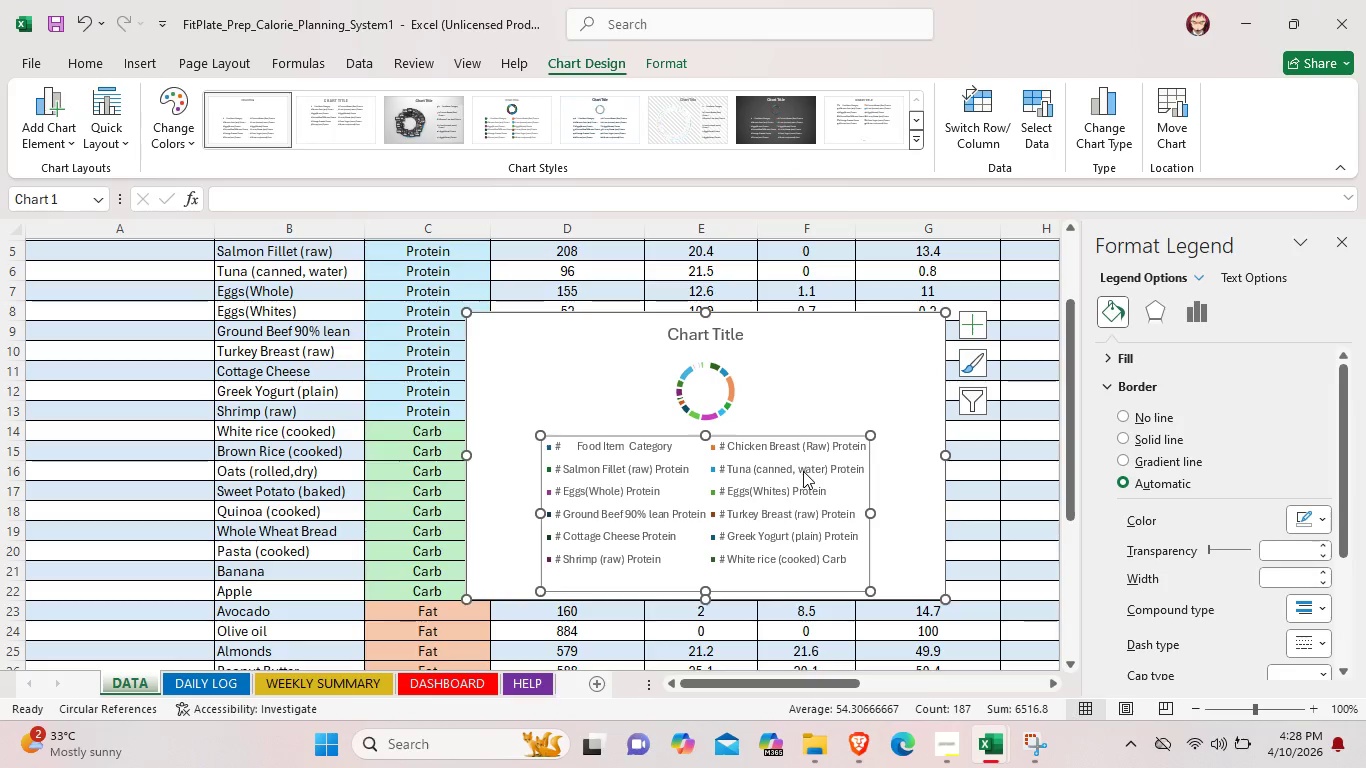 
key(Backspace)
 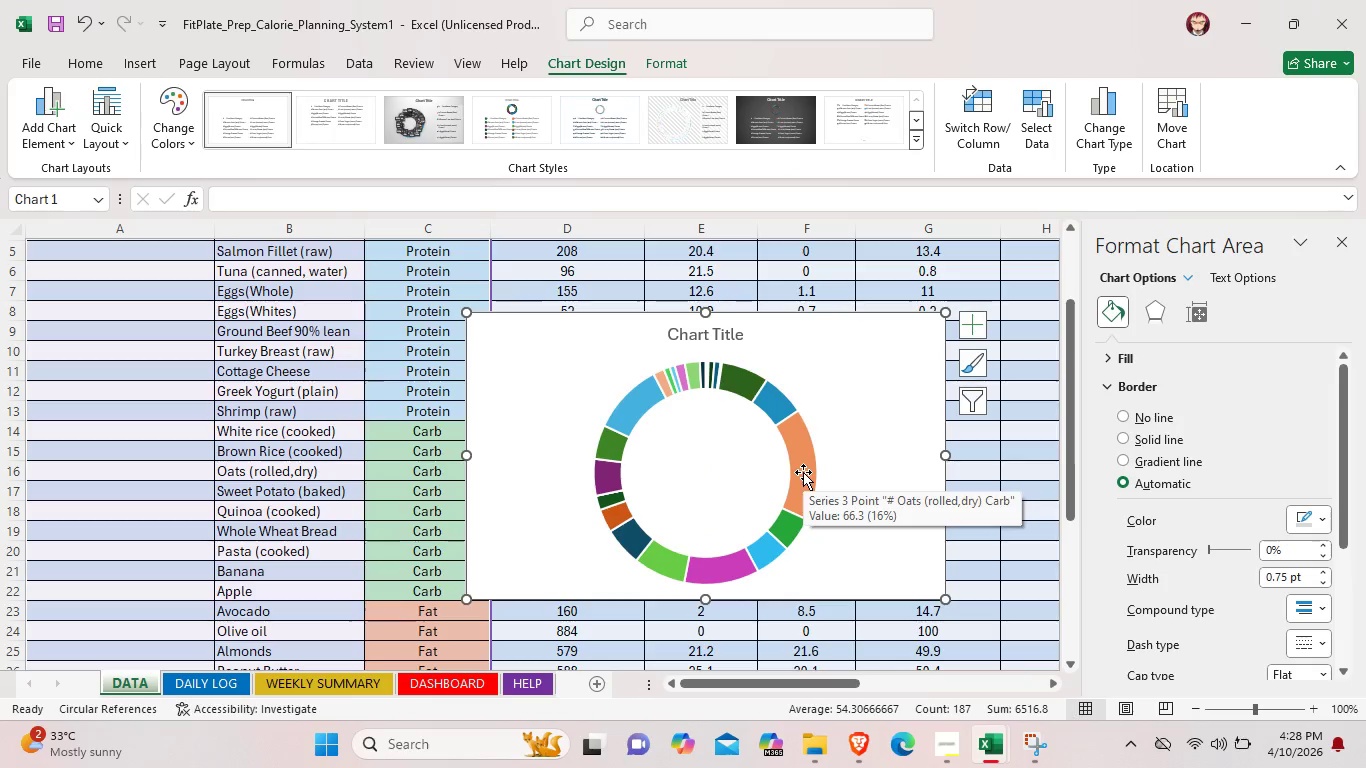 
left_click([803, 472])
 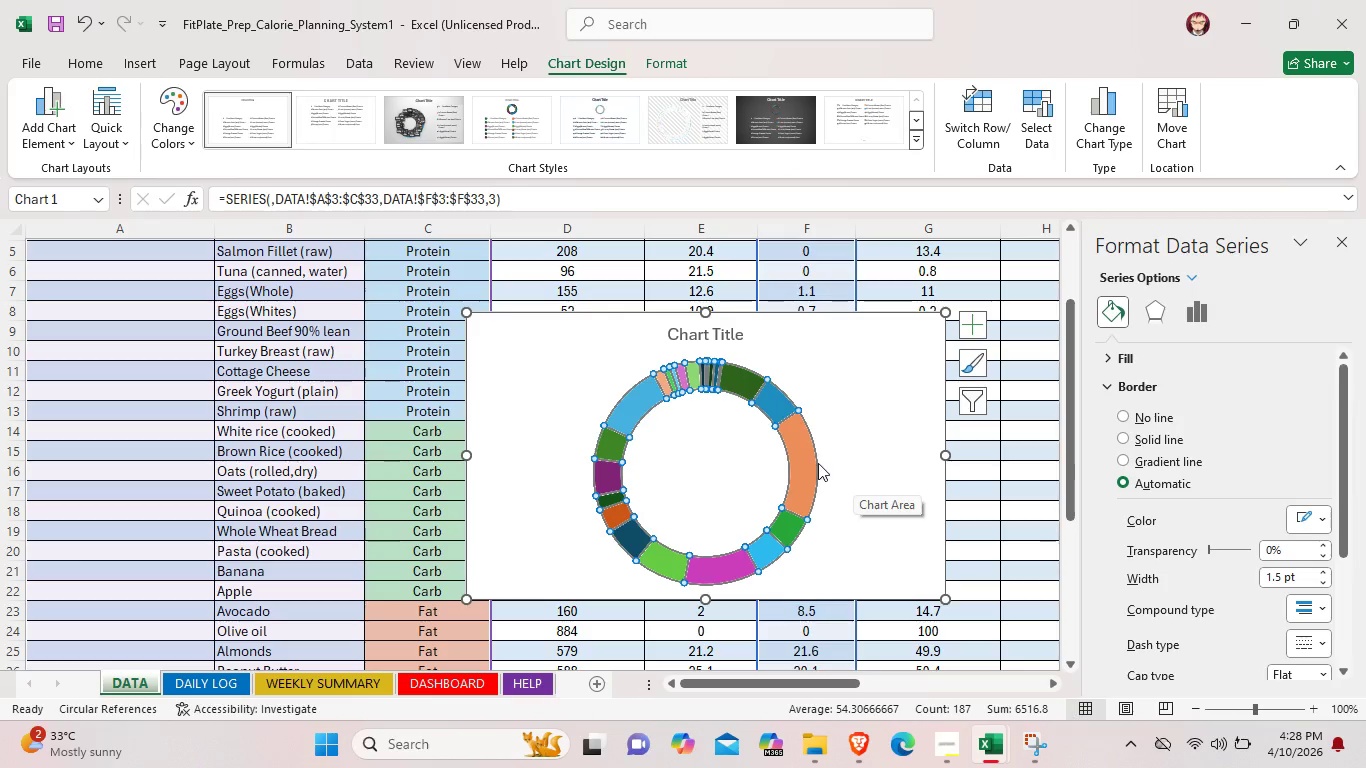 
right_click([808, 461])
 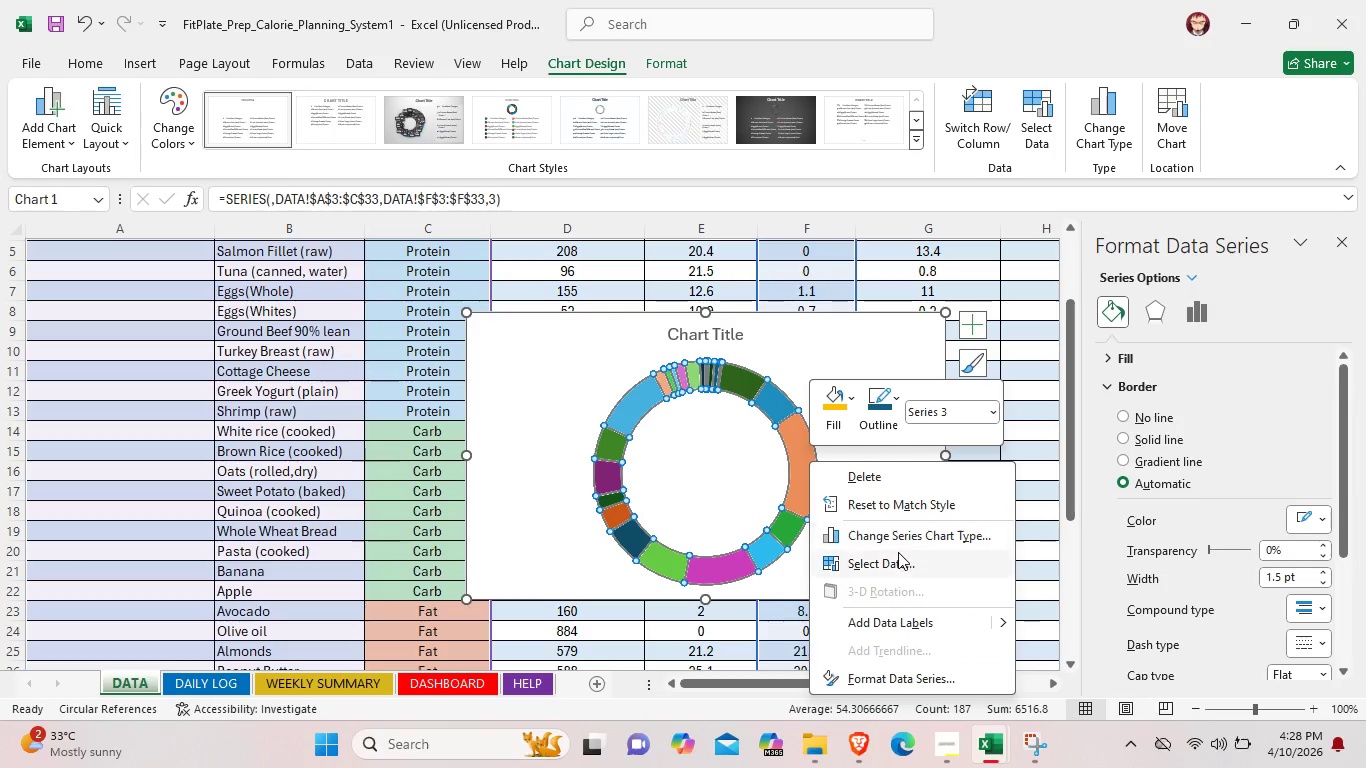 
left_click([898, 552])
 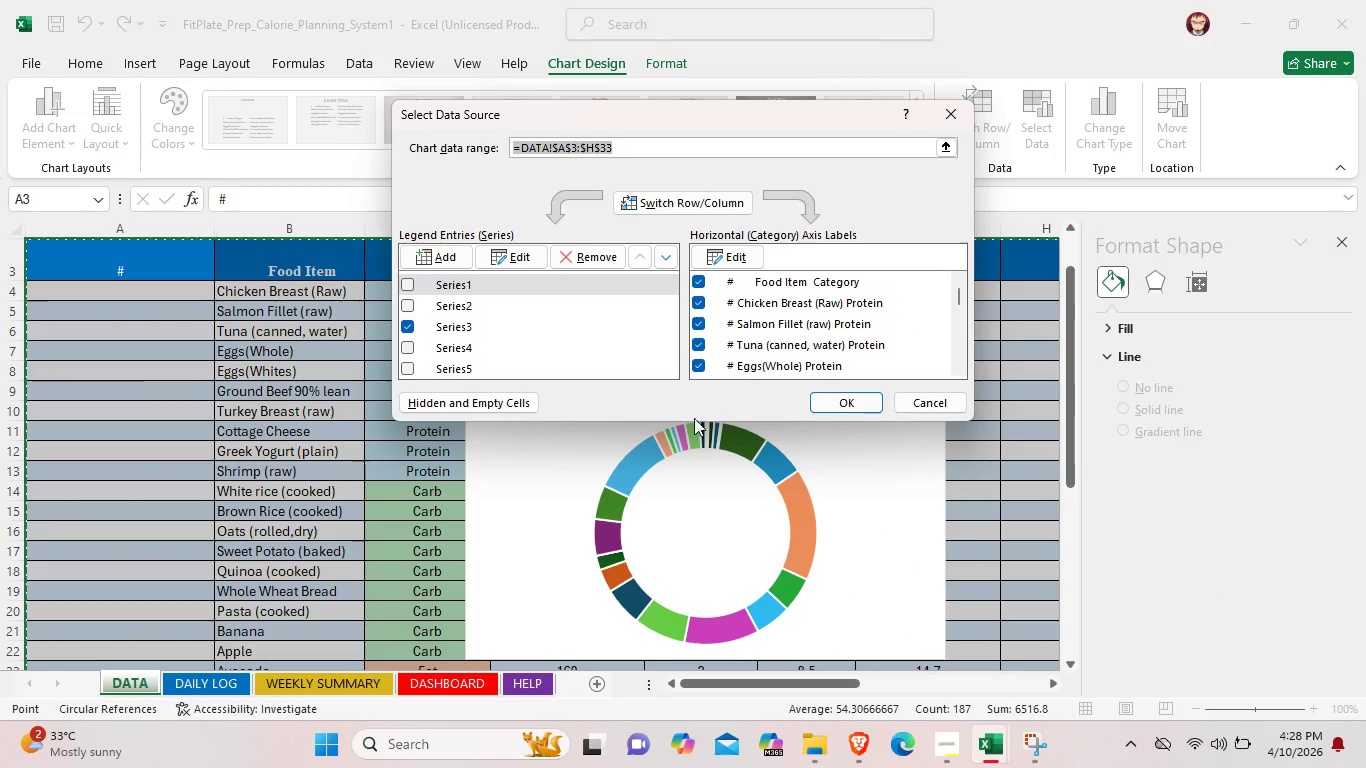 
scroll: coordinate [571, 305], scroll_direction: down, amount: 2.0
 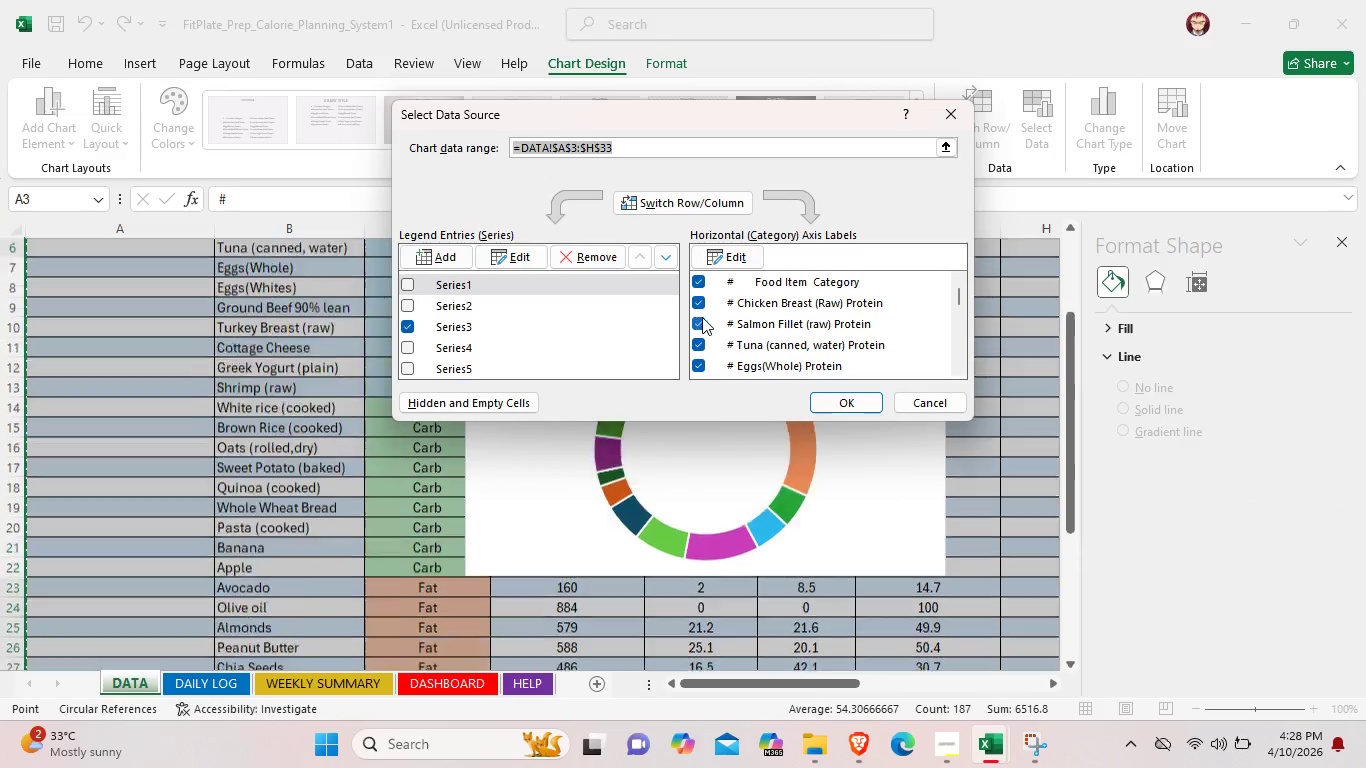 
scroll: coordinate [702, 317], scroll_direction: up, amount: 2.0
 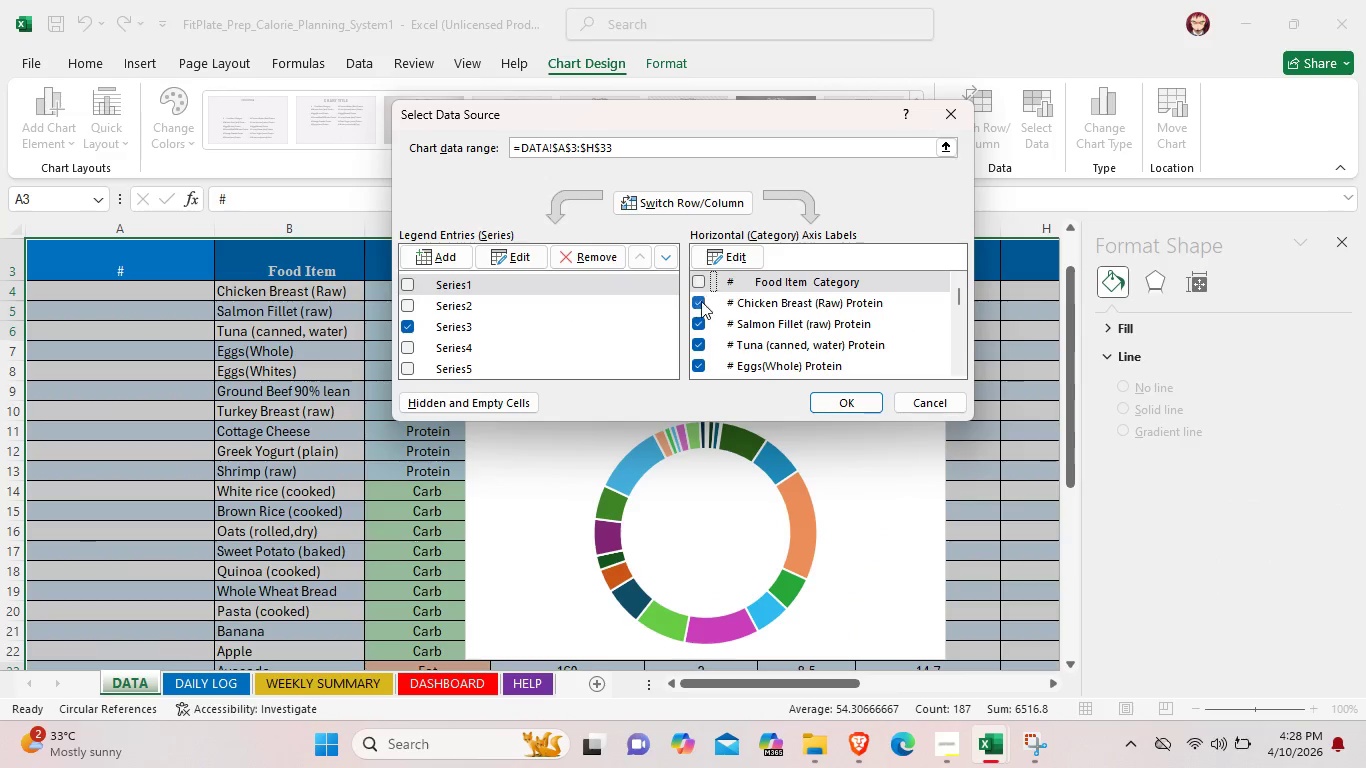 
double_click([701, 301])
 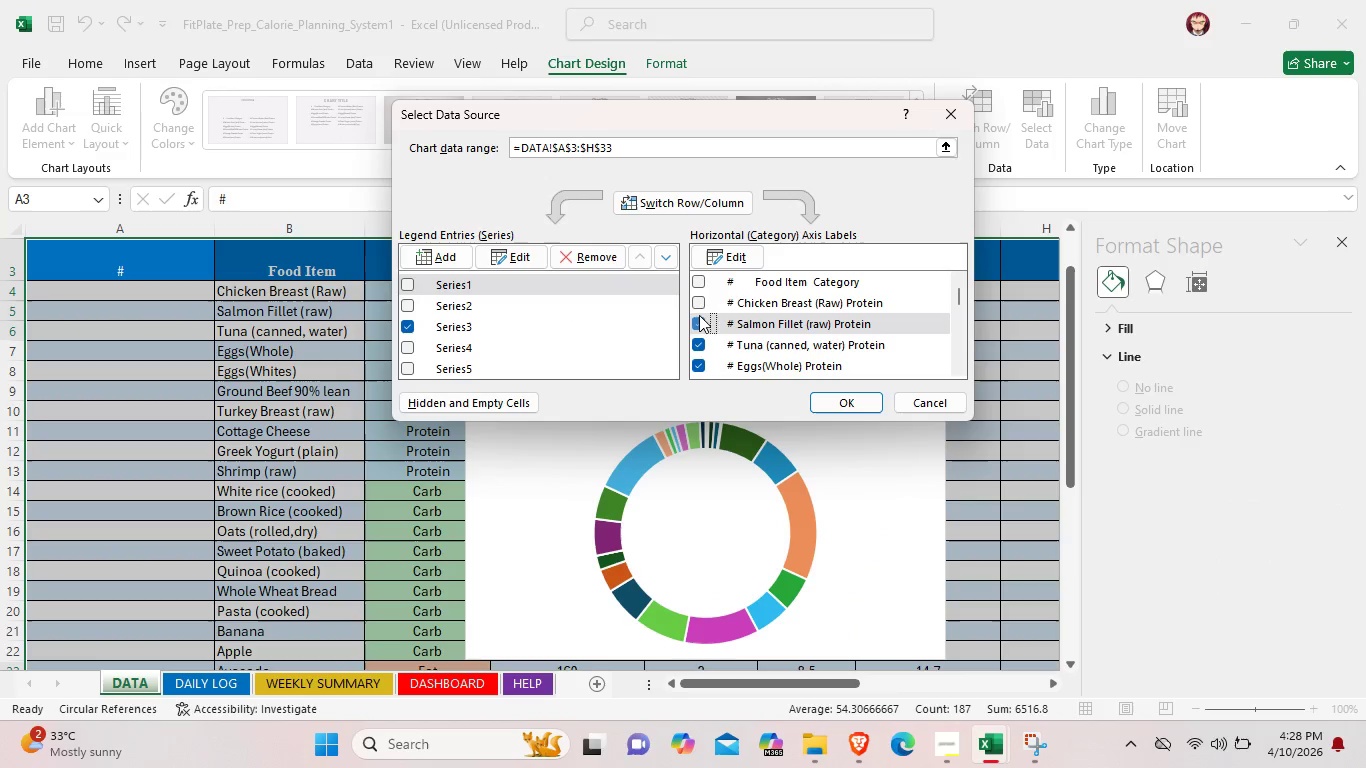 
left_click([699, 315])
 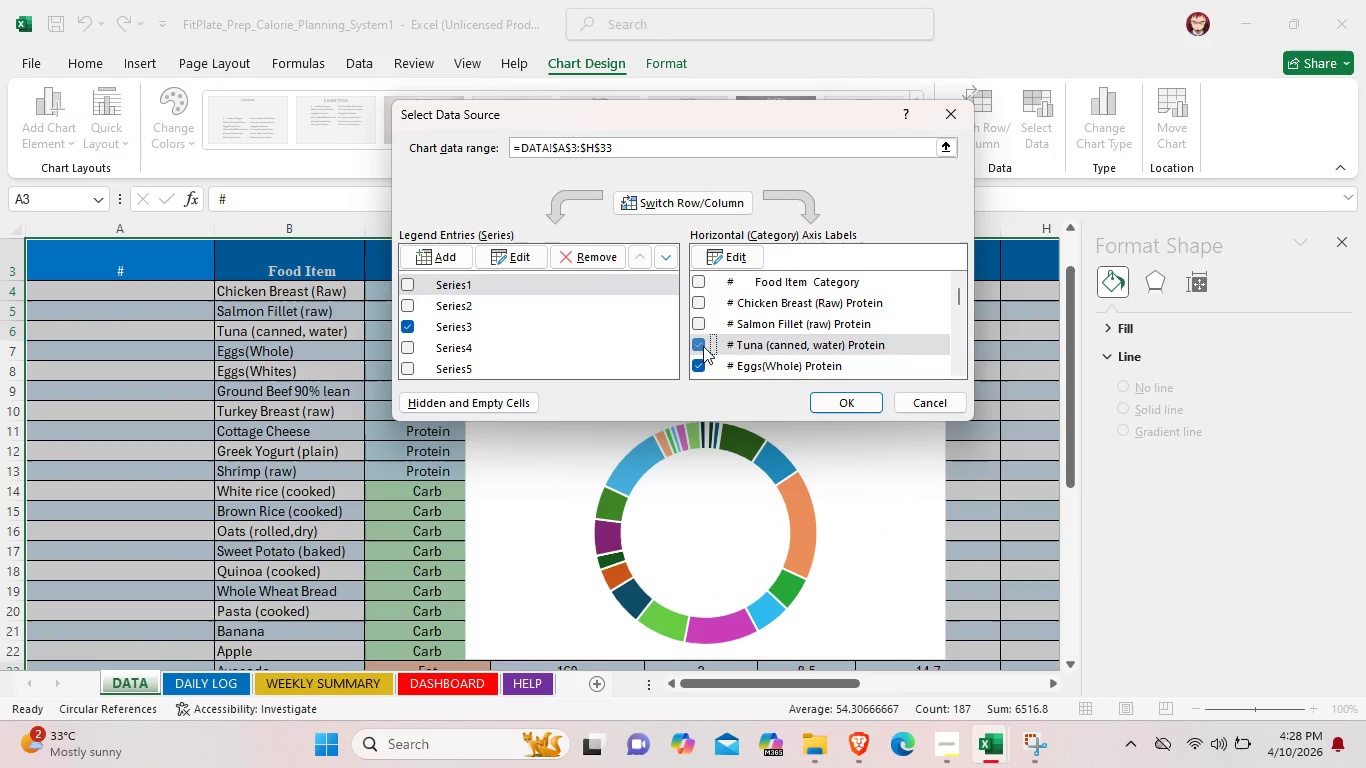 
left_click([703, 346])
 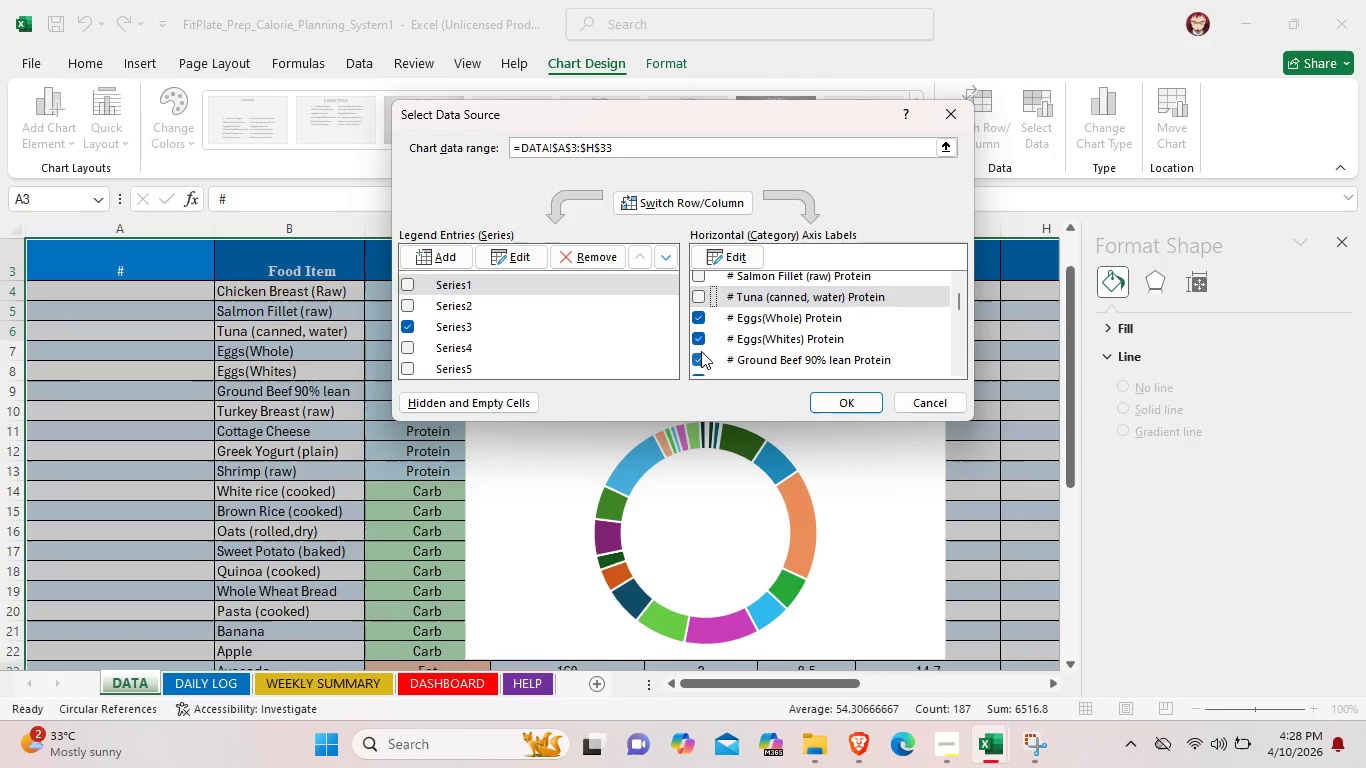 
scroll: coordinate [701, 351], scroll_direction: down, amount: 1.0
 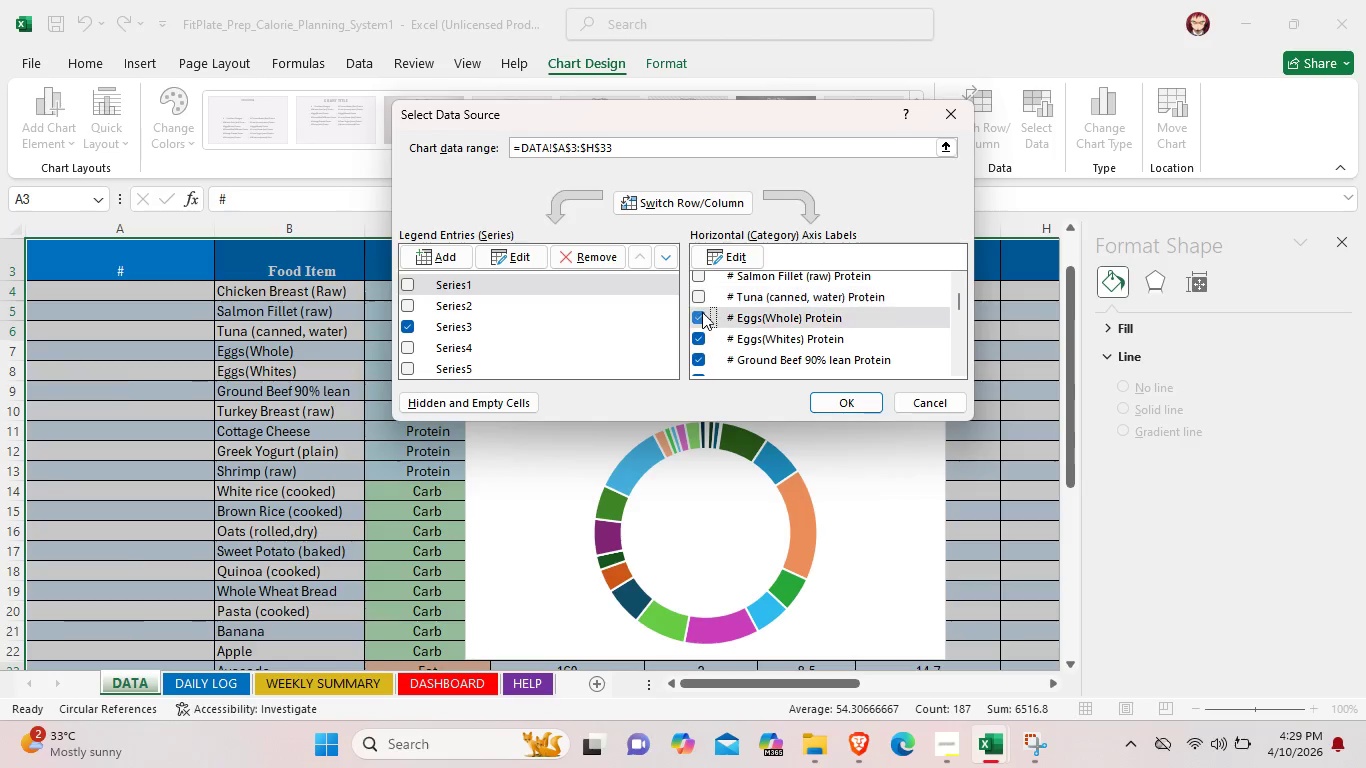 
left_click([702, 312])
 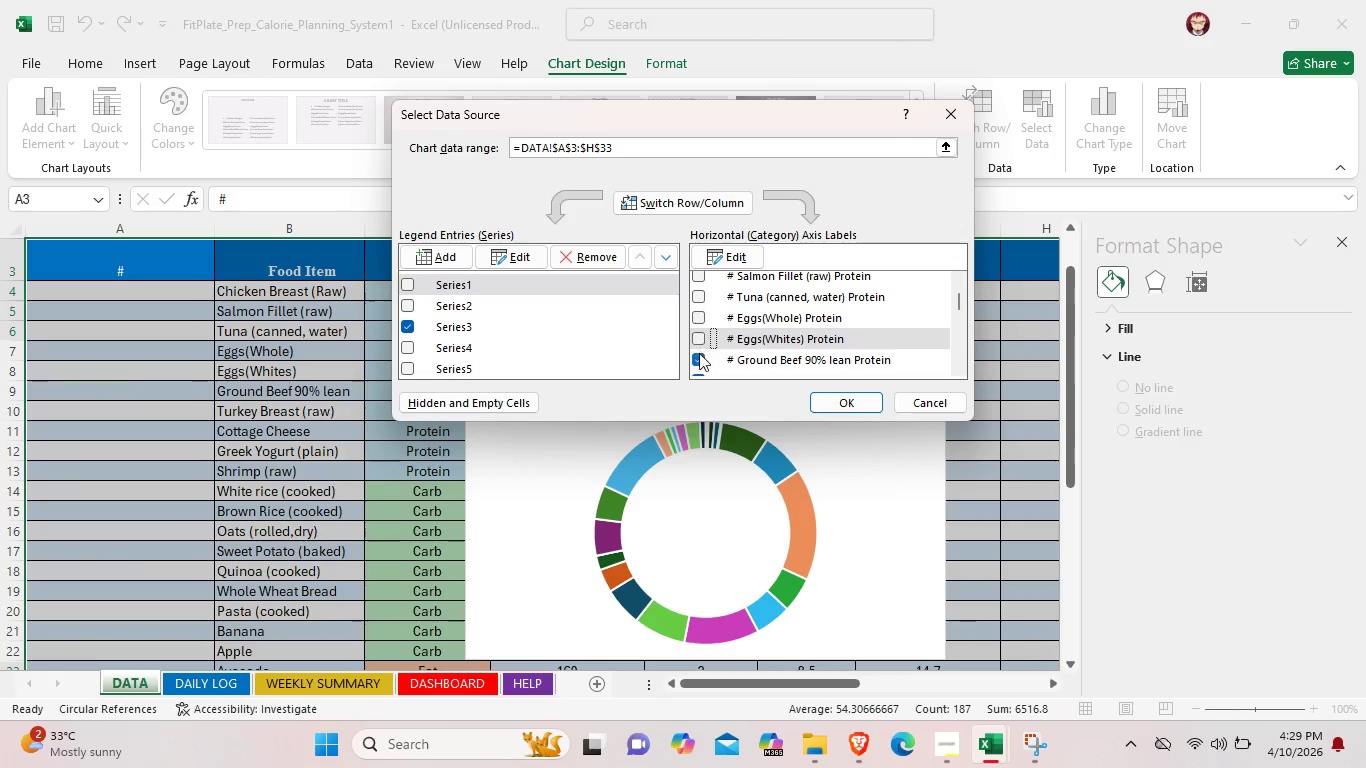 
double_click([699, 354])
 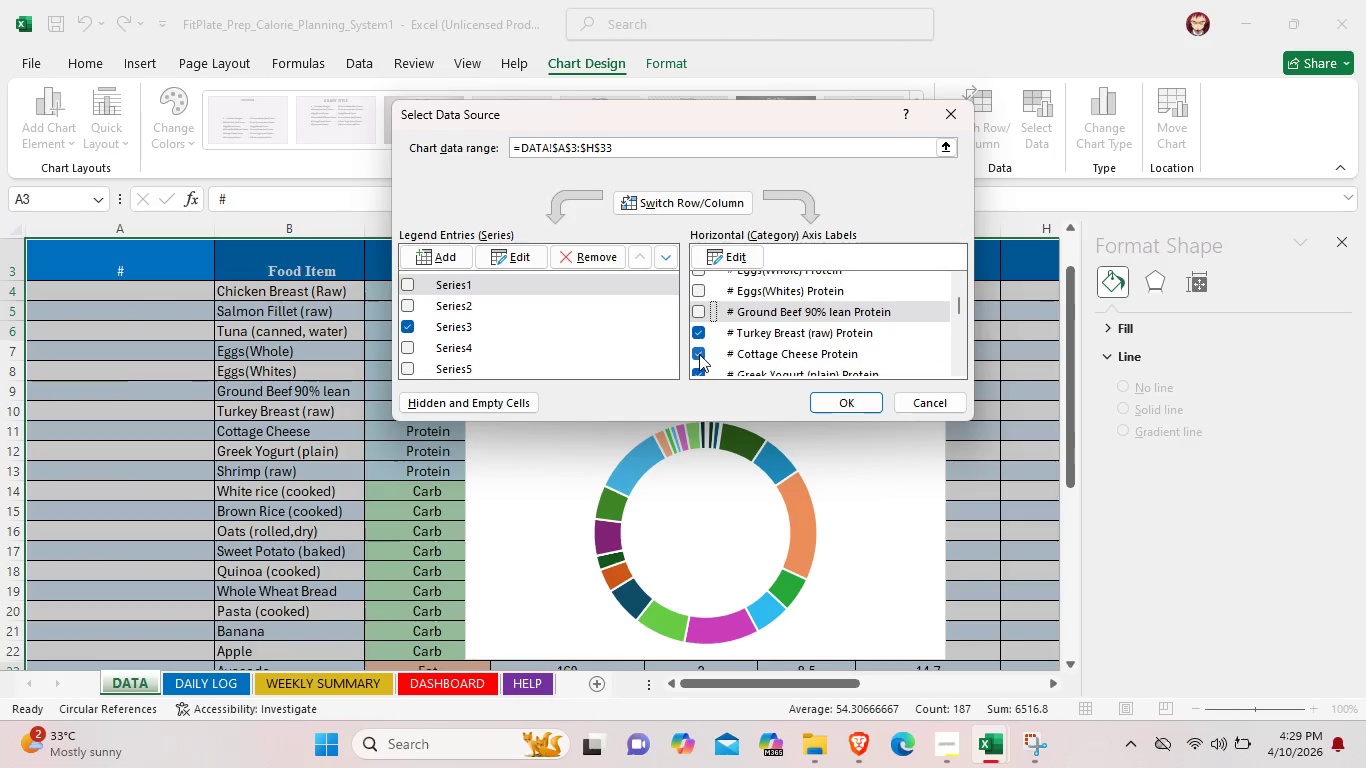 
scroll: coordinate [699, 354], scroll_direction: down, amount: 1.0
 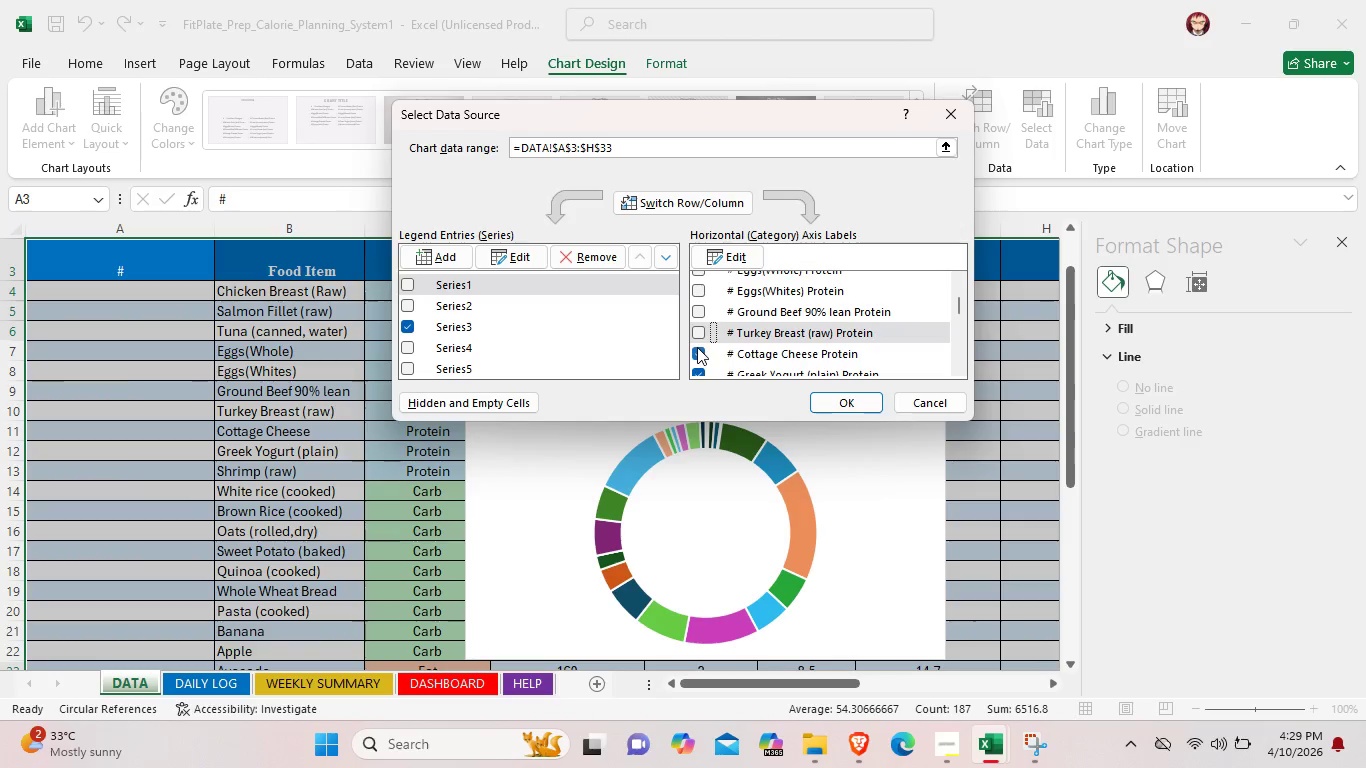 
double_click([697, 347])
 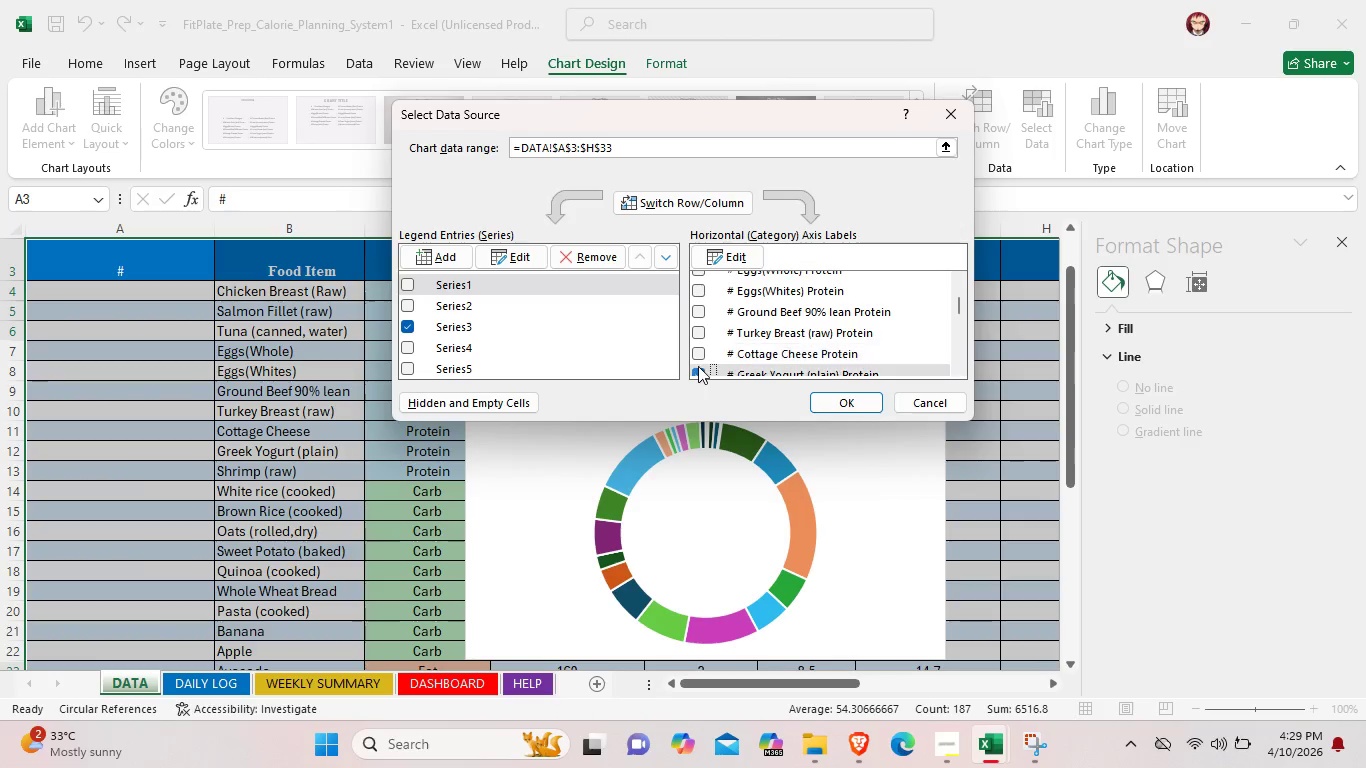 
left_click([698, 366])
 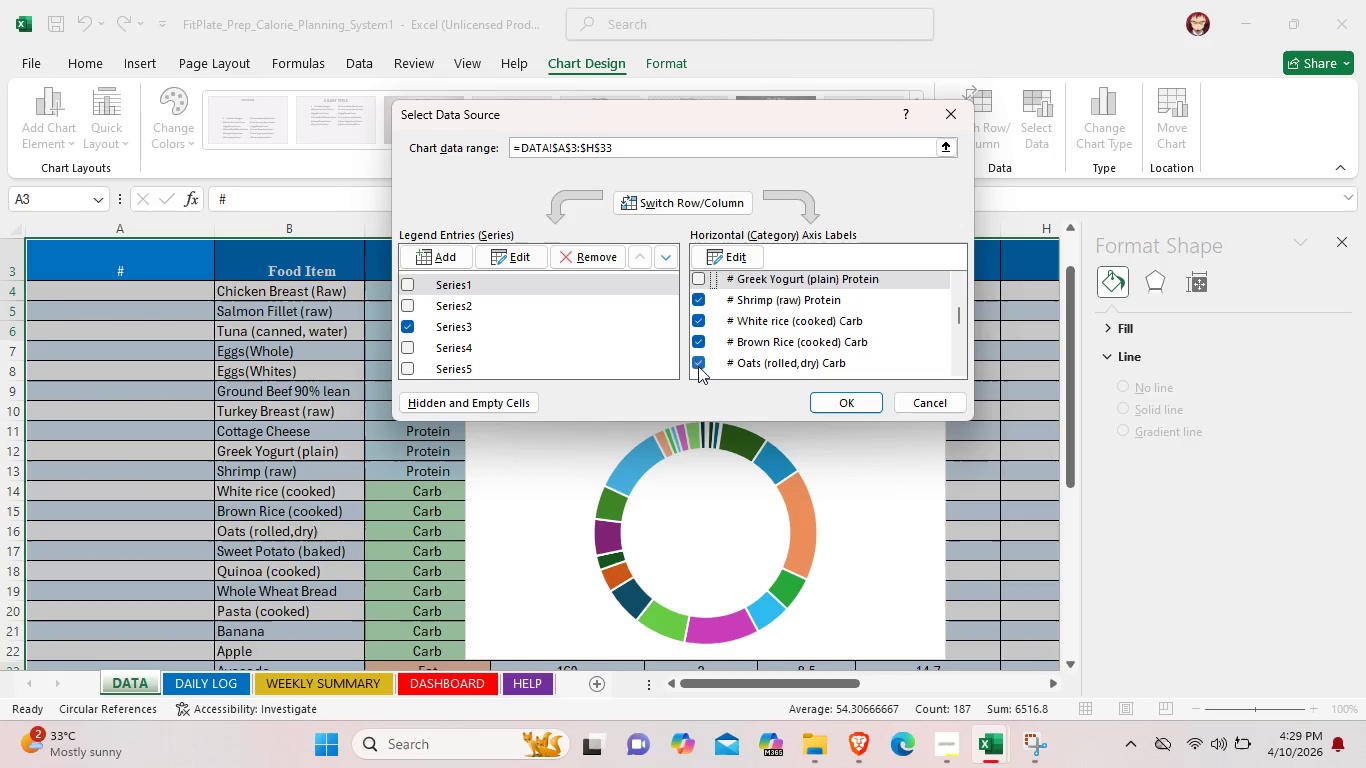 
scroll: coordinate [698, 366], scroll_direction: down, amount: 2.0
 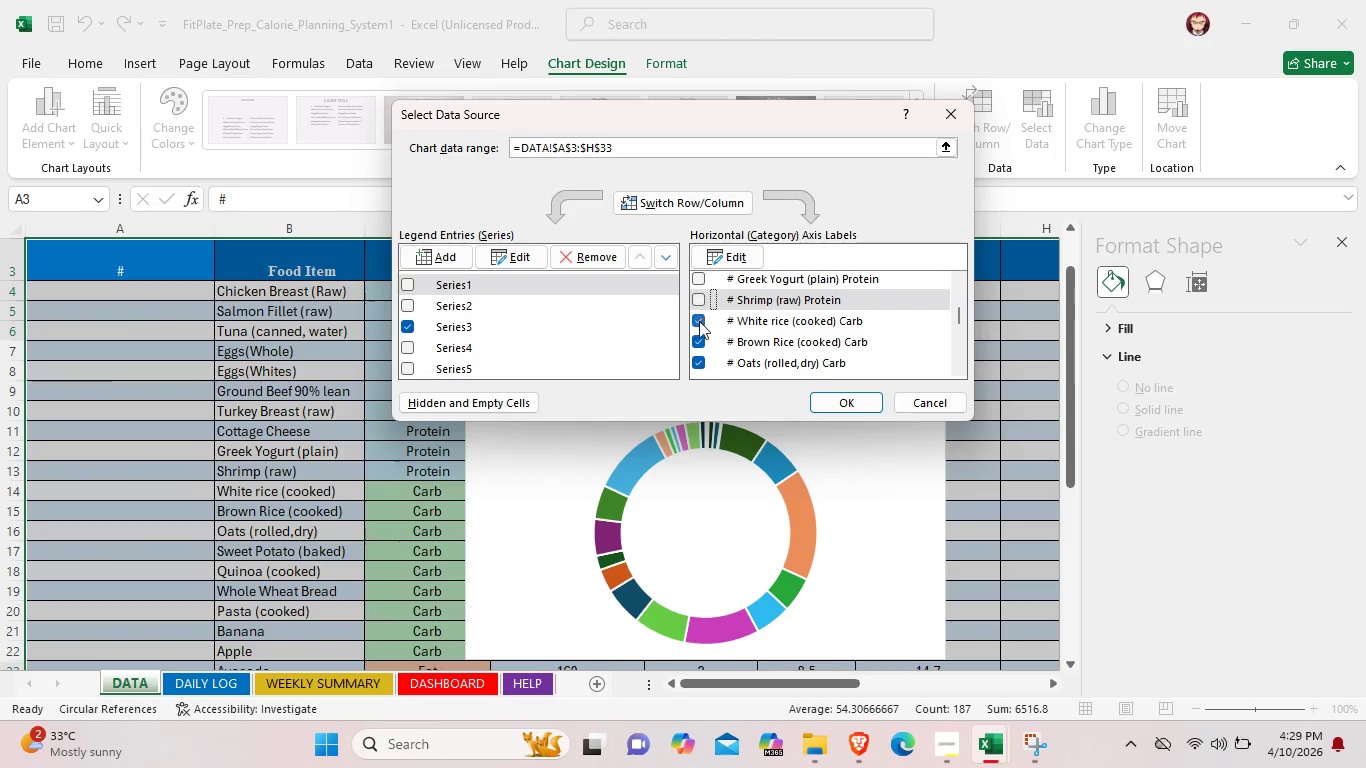 
double_click([699, 322])
 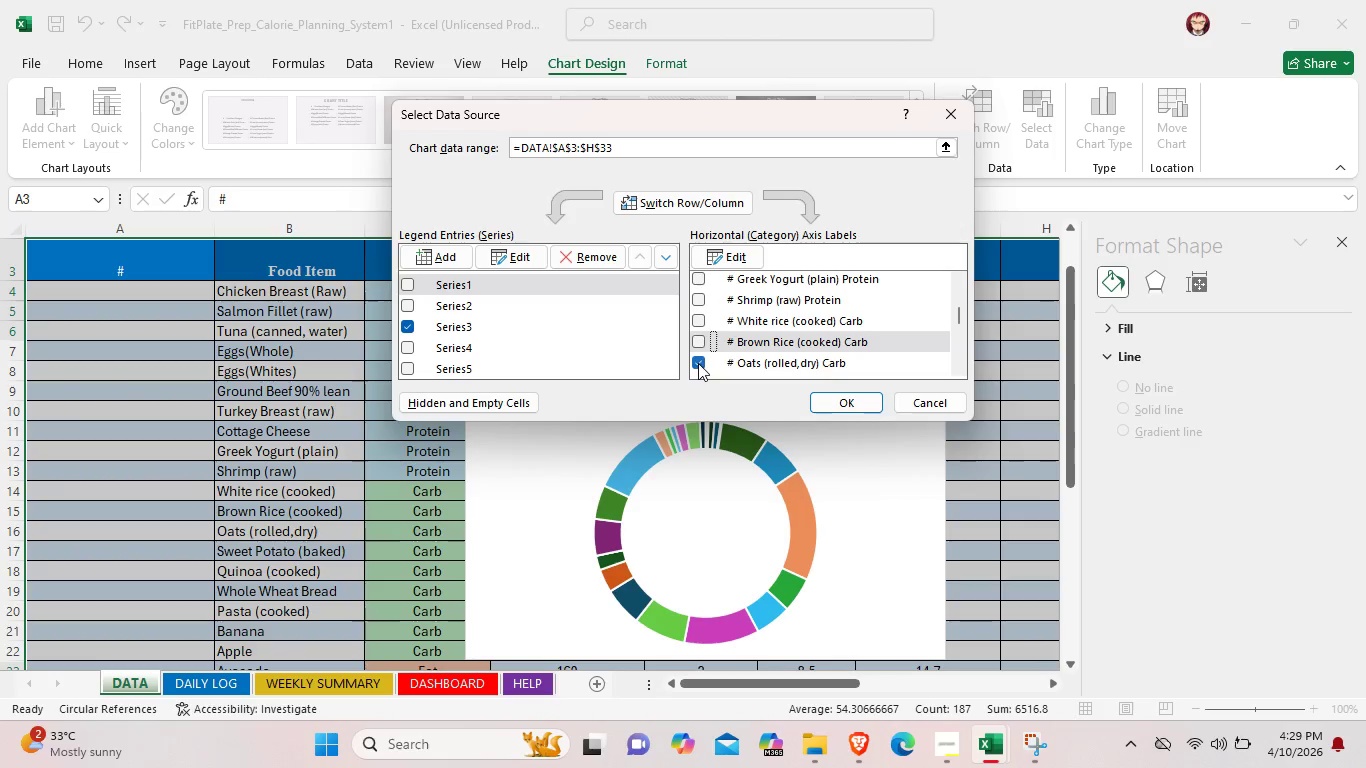 
double_click([698, 363])
 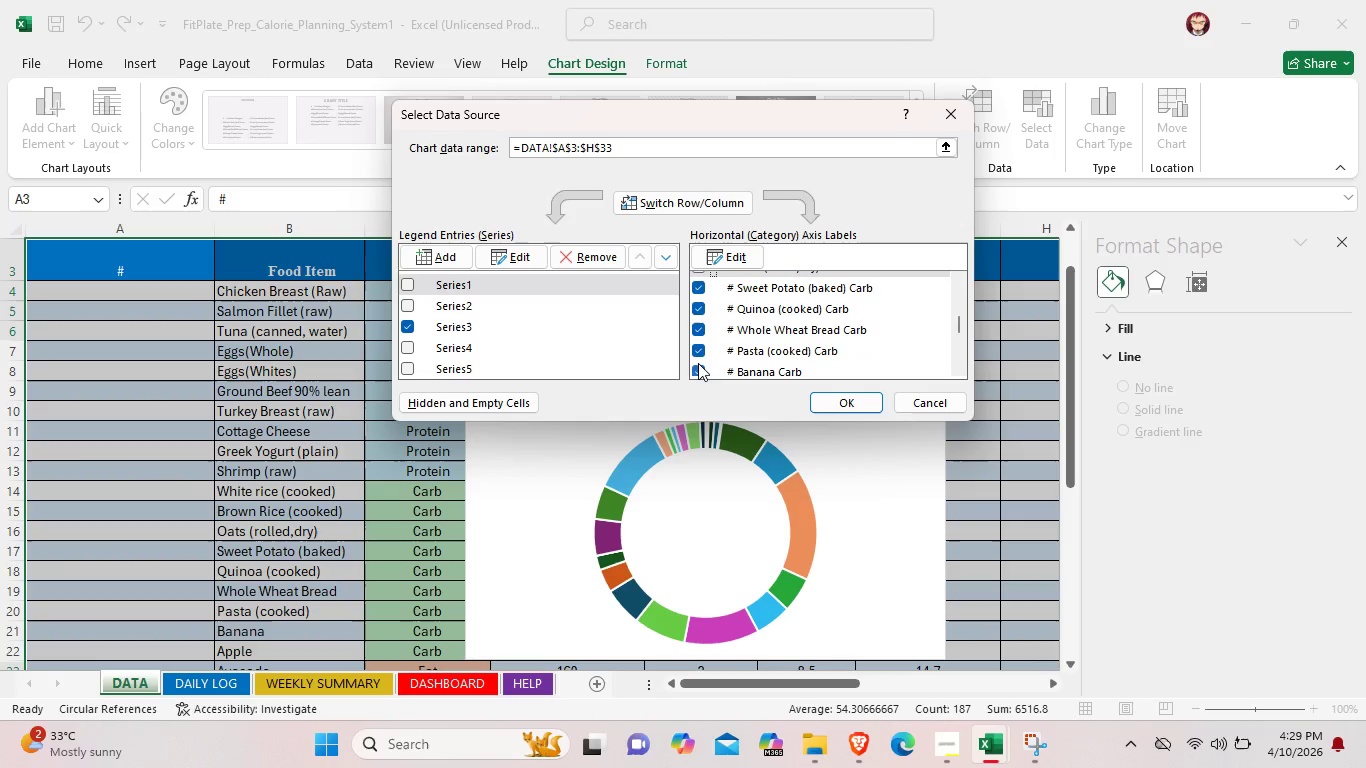 
scroll: coordinate [698, 363], scroll_direction: down, amount: 2.0
 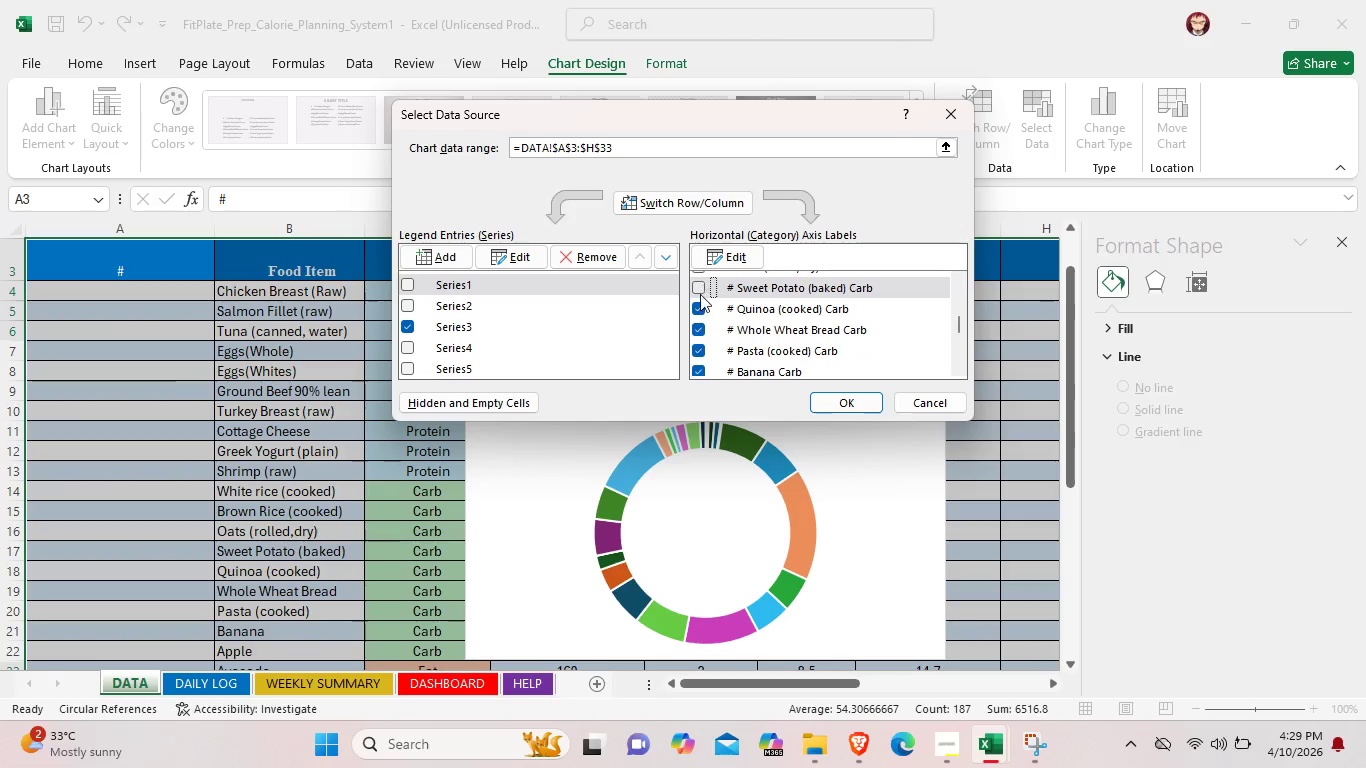 
double_click([701, 307])
 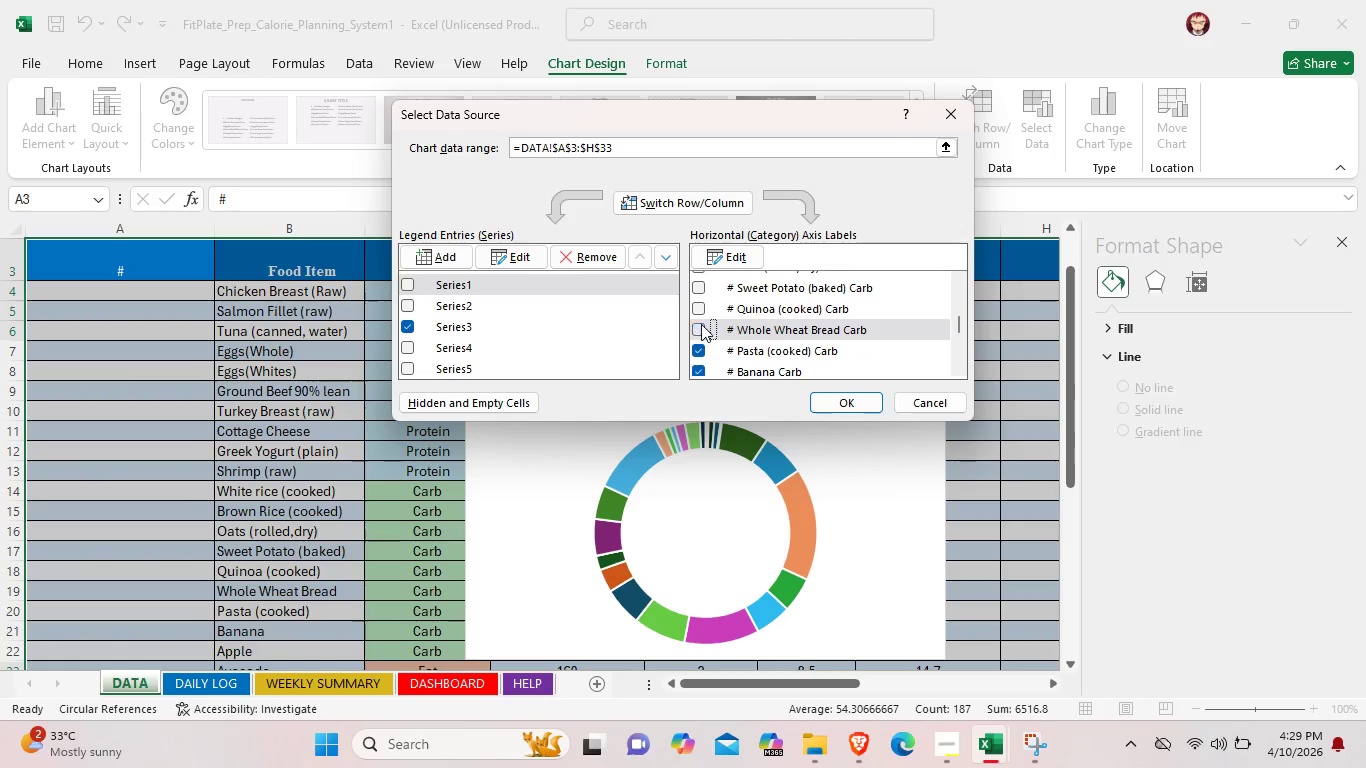 
triple_click([701, 324])
 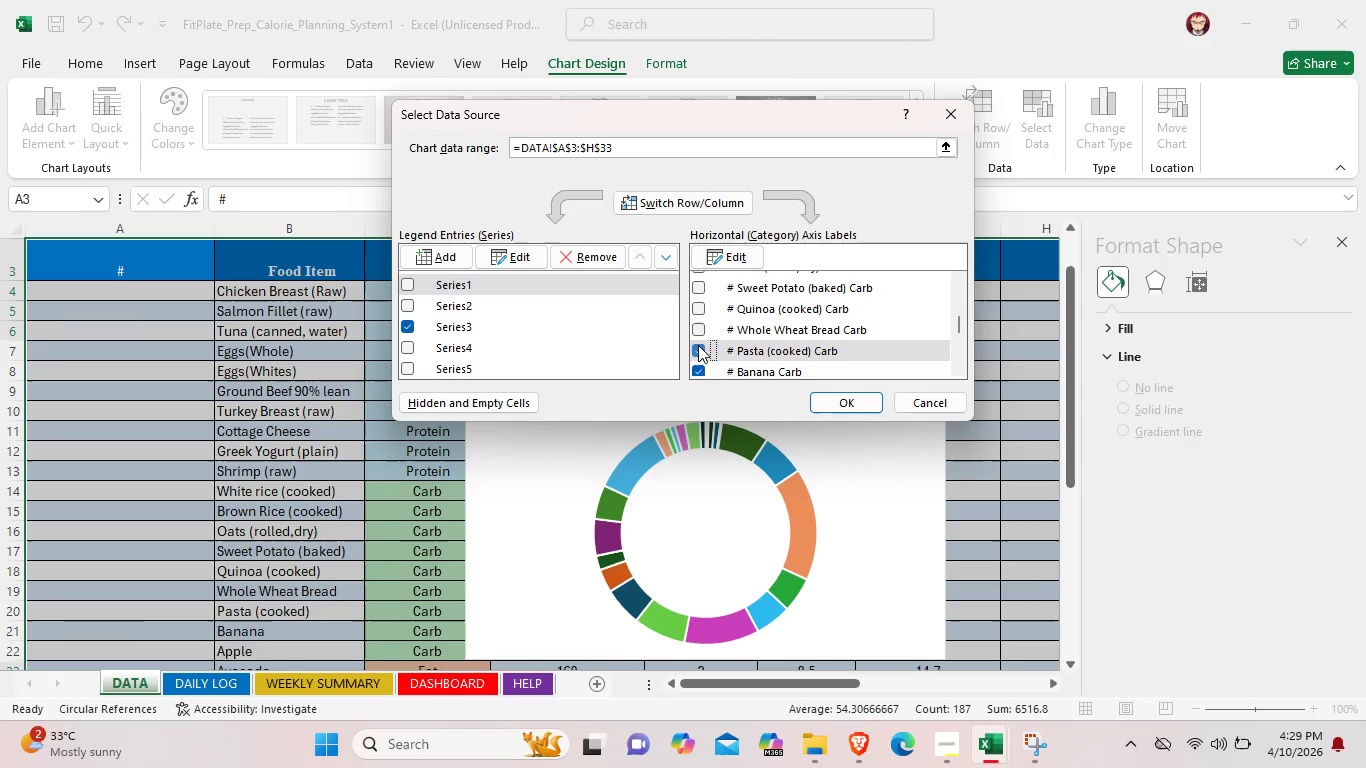 
left_click([698, 345])
 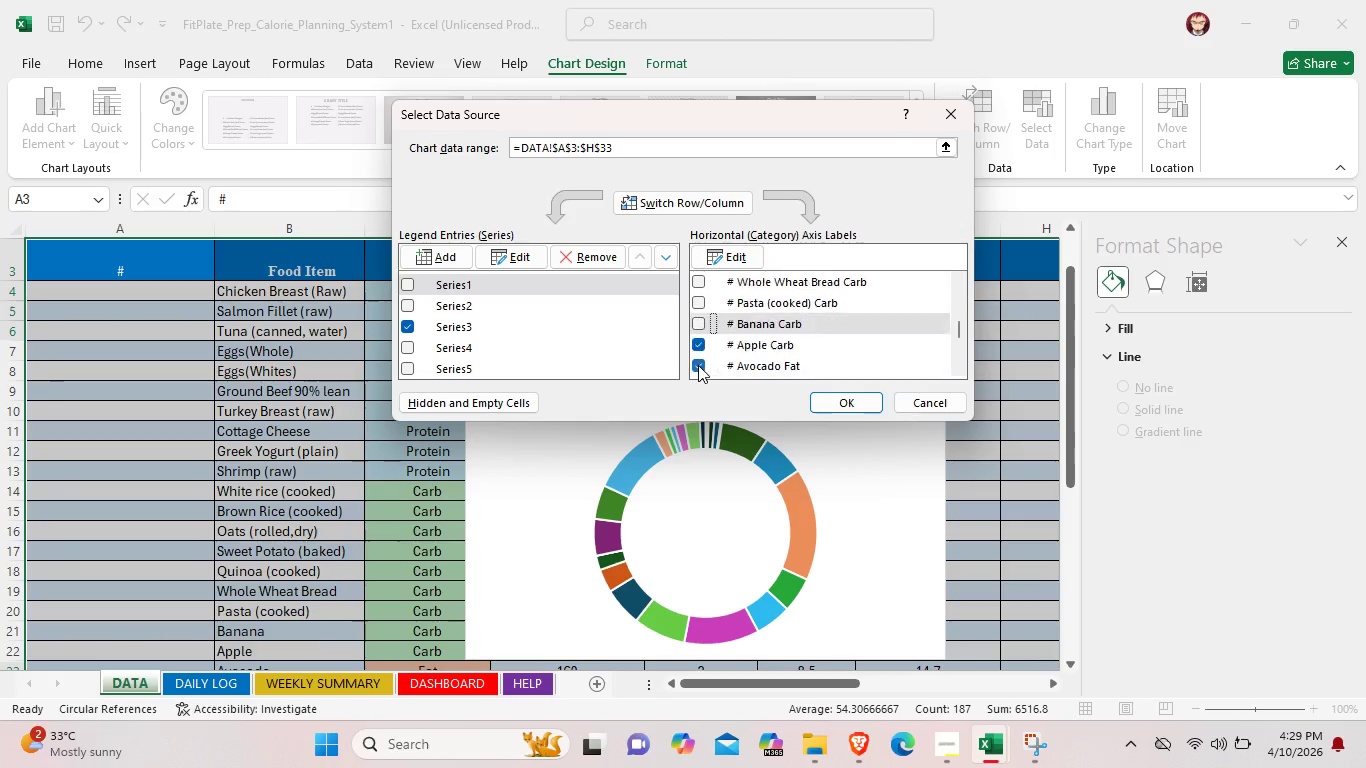 
scroll: coordinate [698, 365], scroll_direction: down, amount: 2.0
 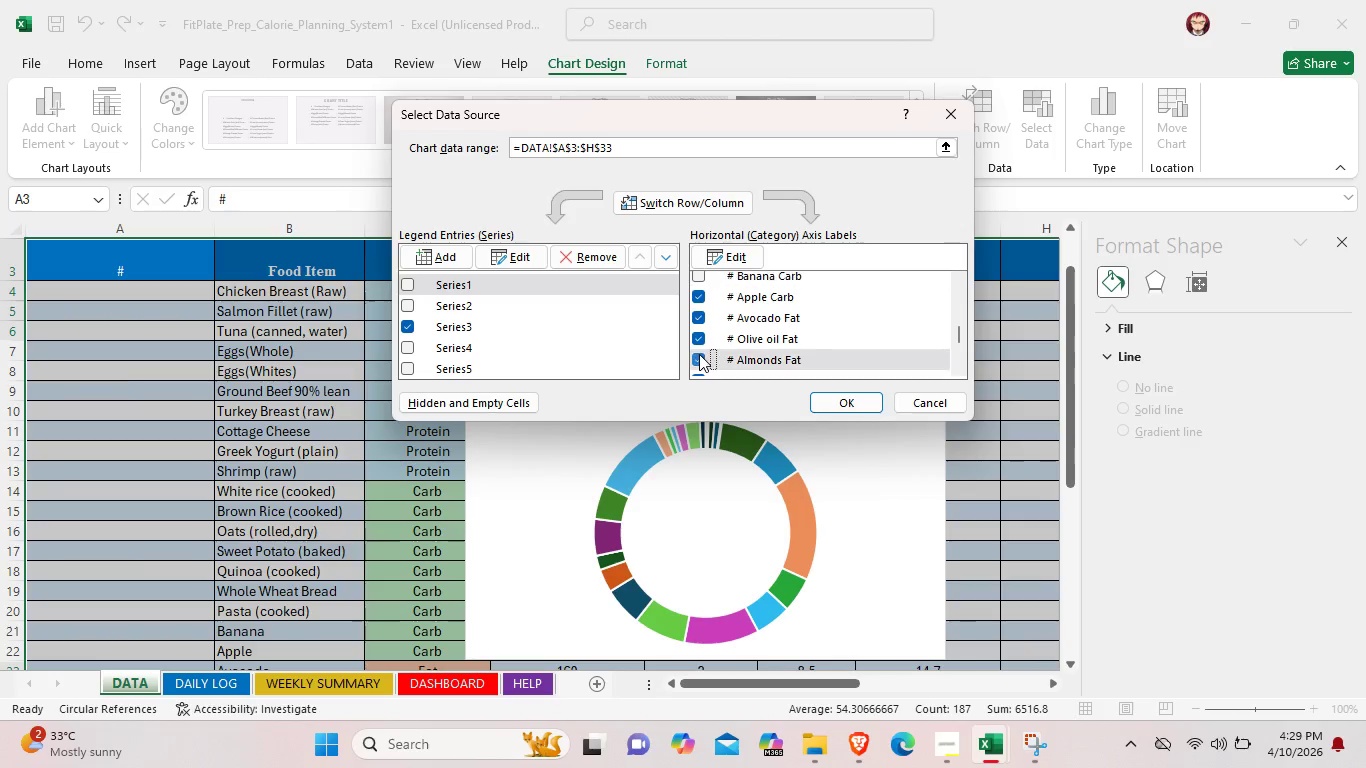 
left_click([699, 354])
 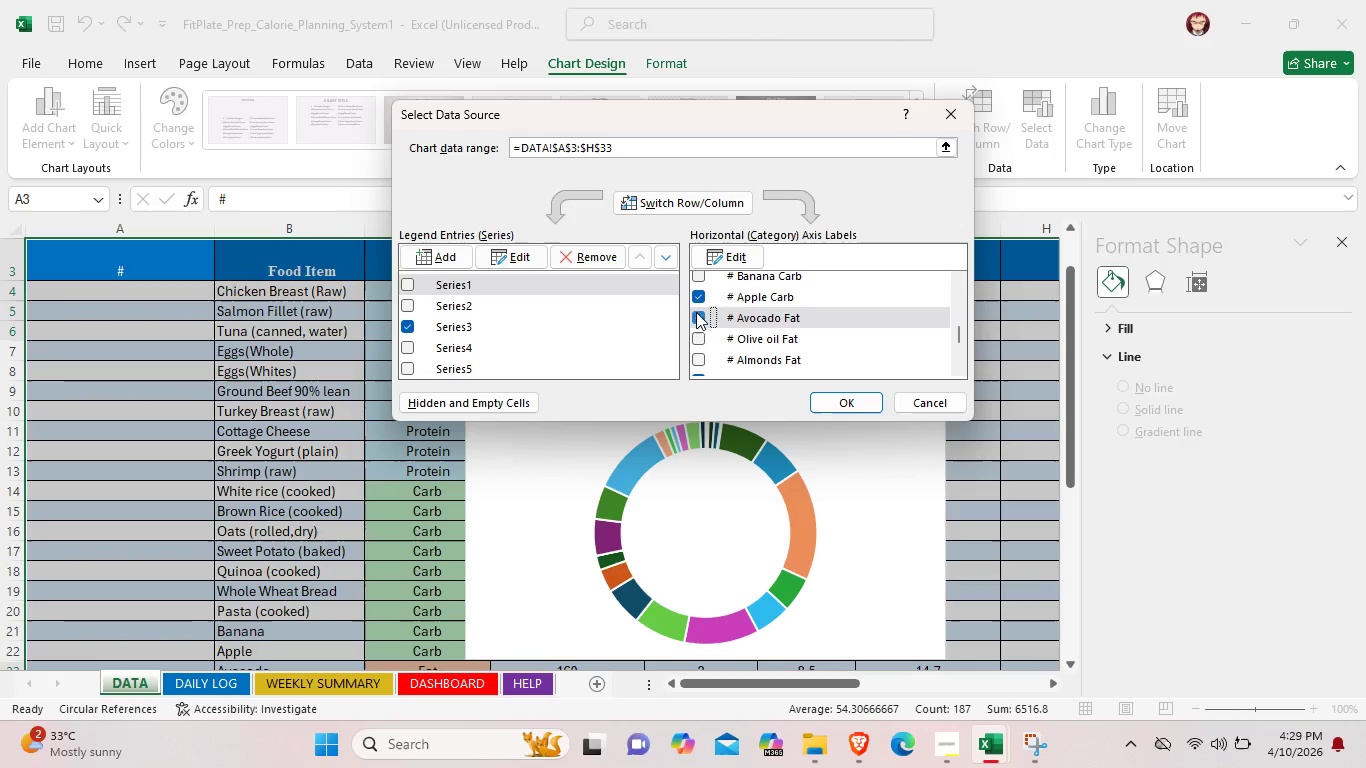 
triple_click([696, 312])
 